 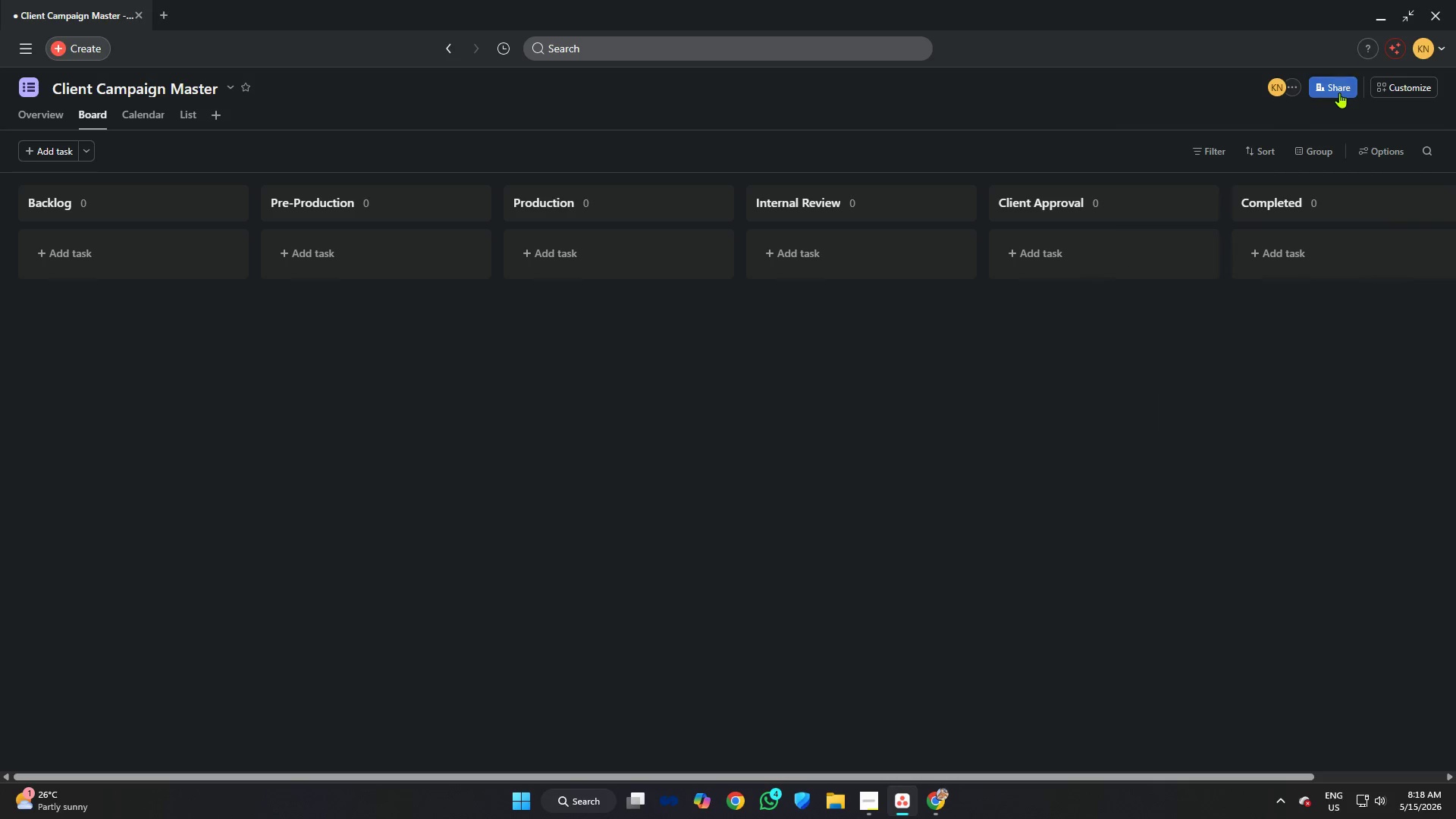 
left_click([226, 87])
 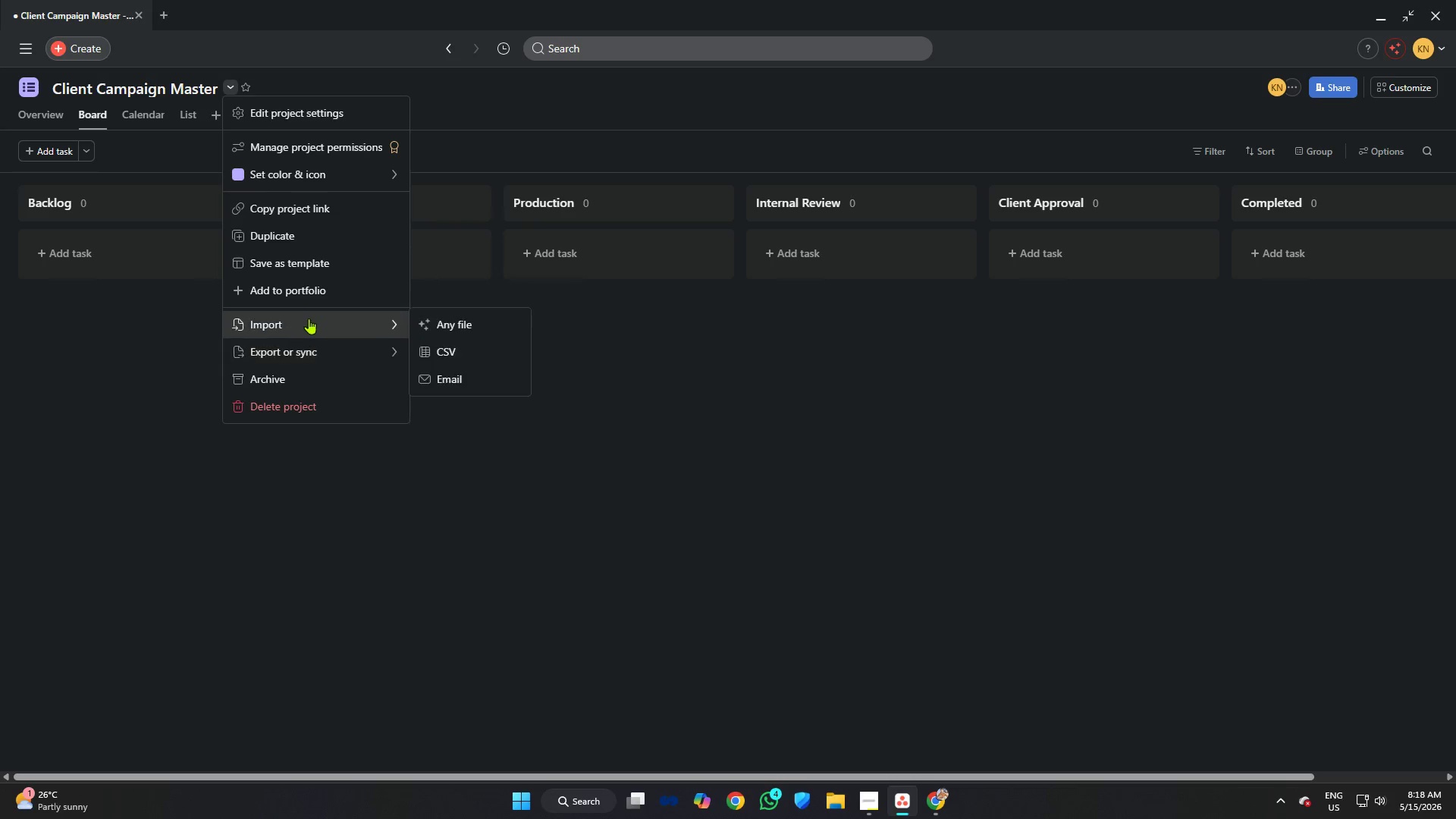 
left_click([462, 350])
 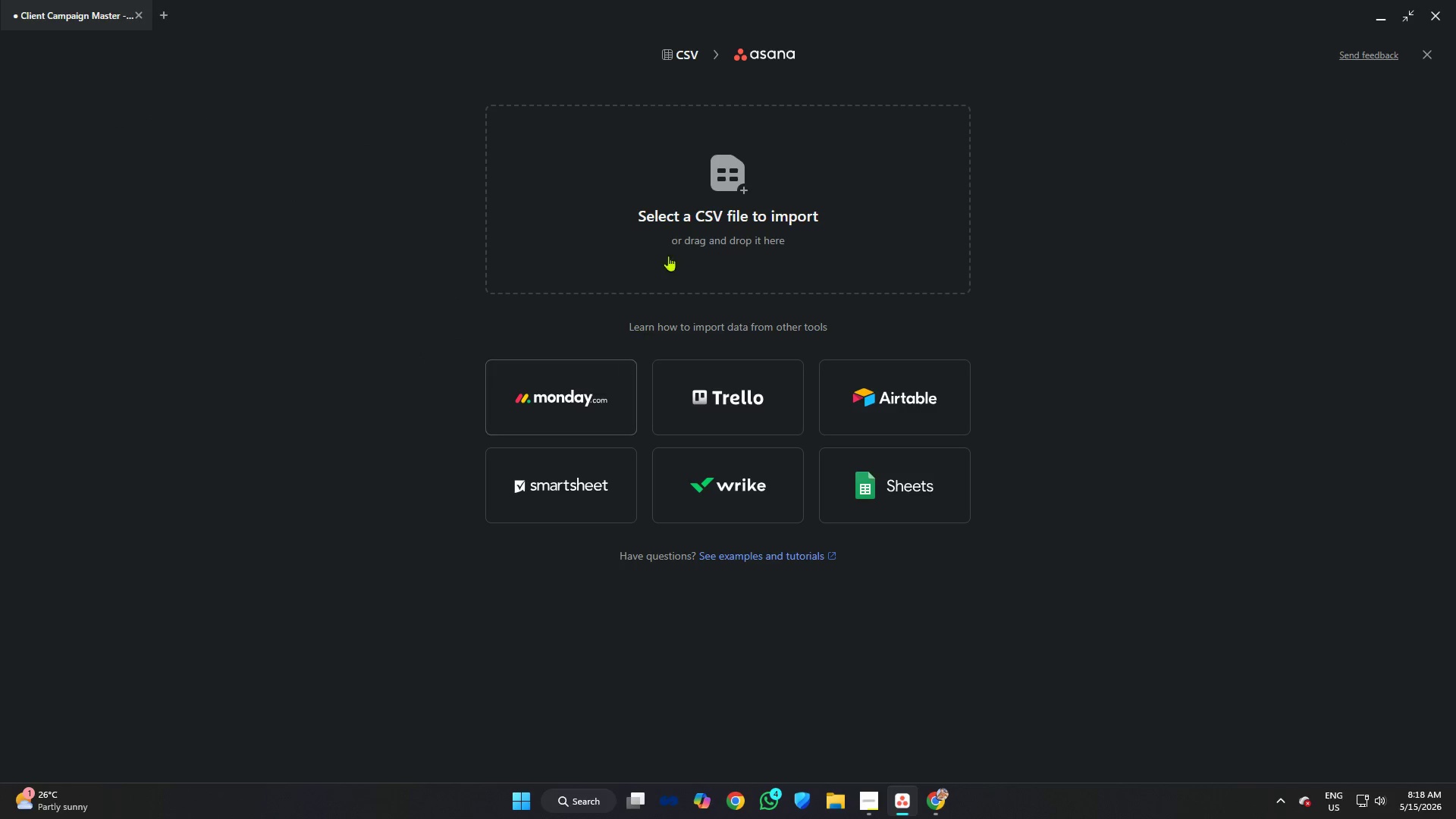 
left_click([685, 234])
 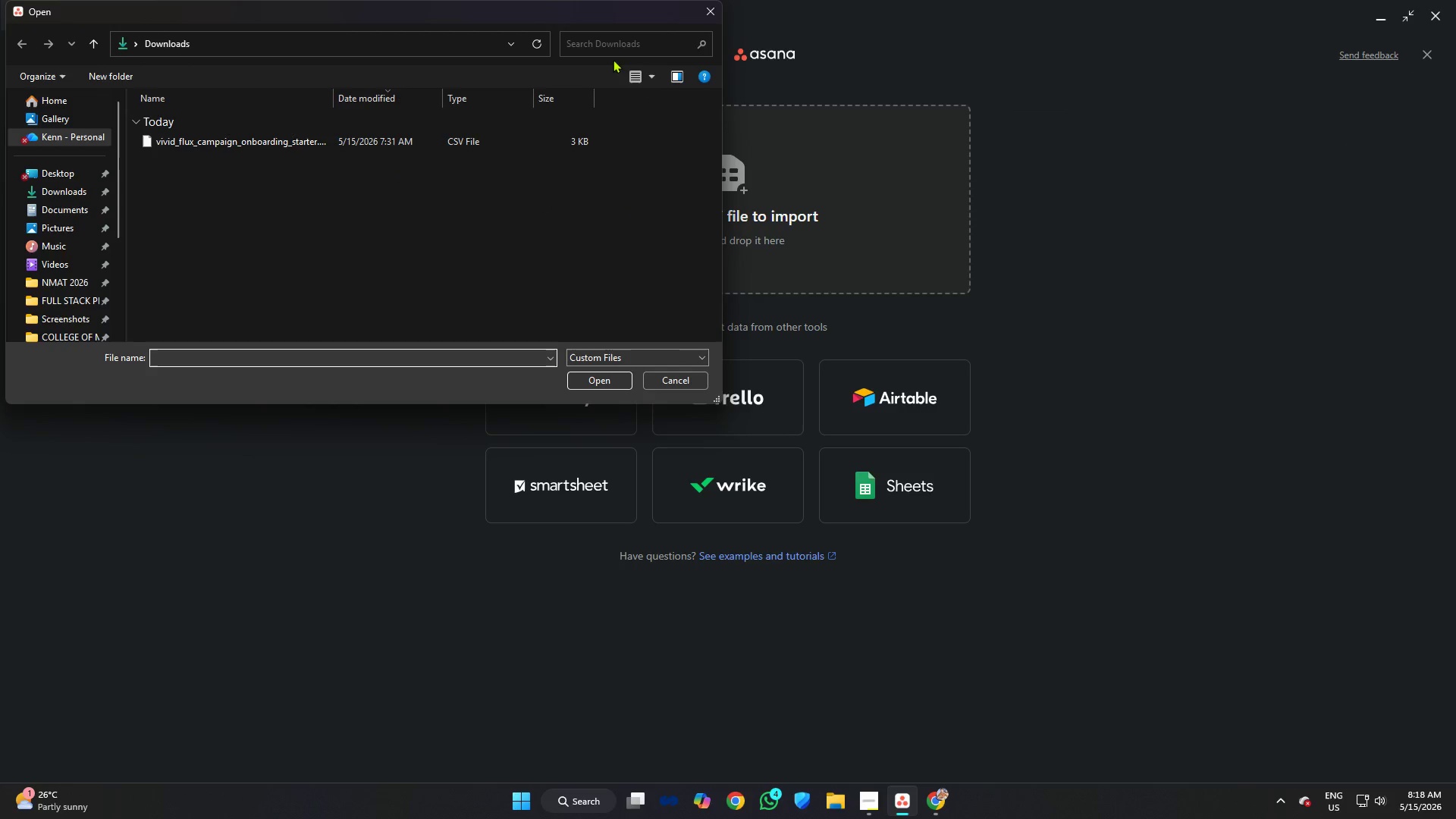 
left_click([714, 11])
 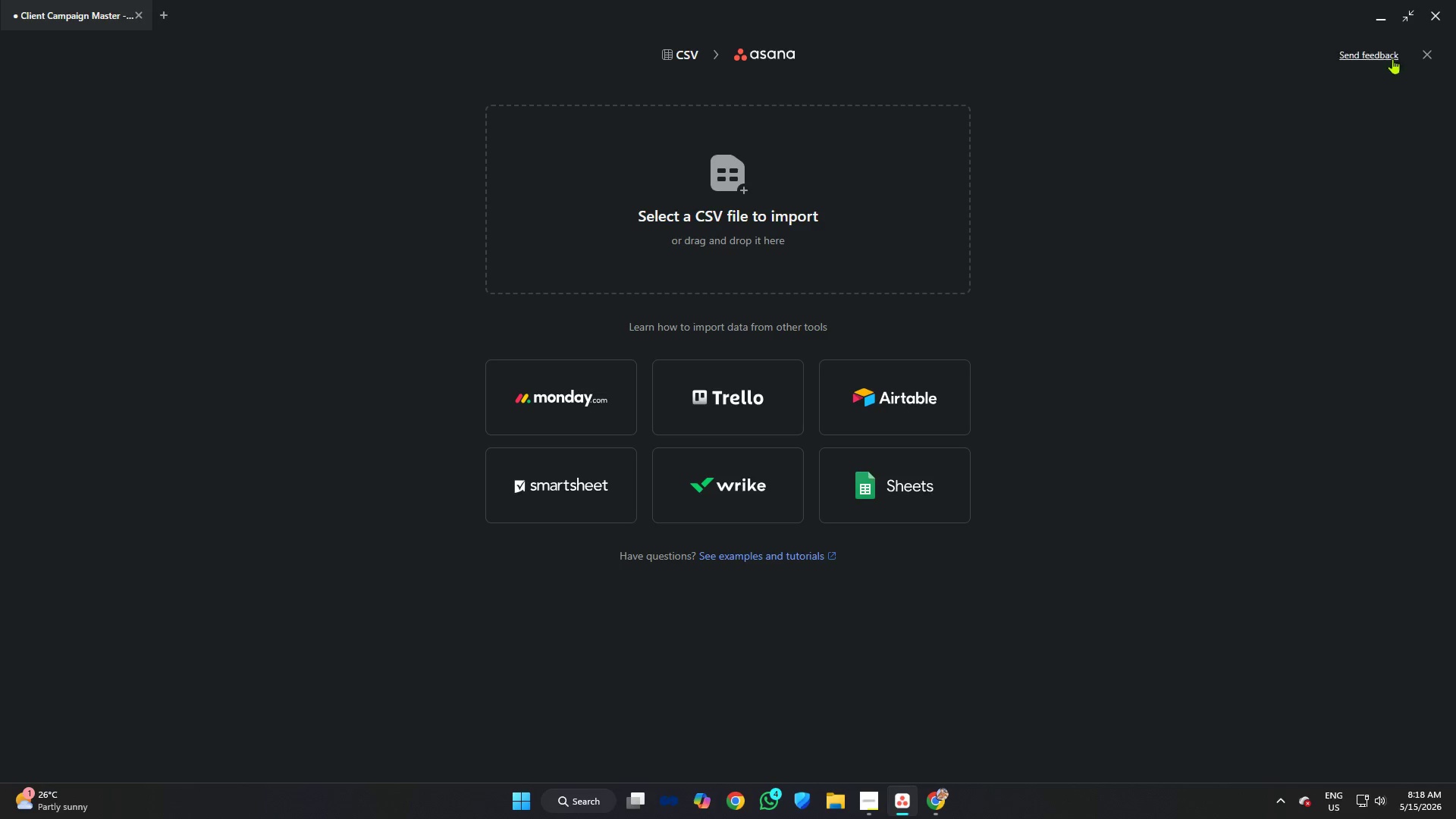 
left_click([1425, 50])
 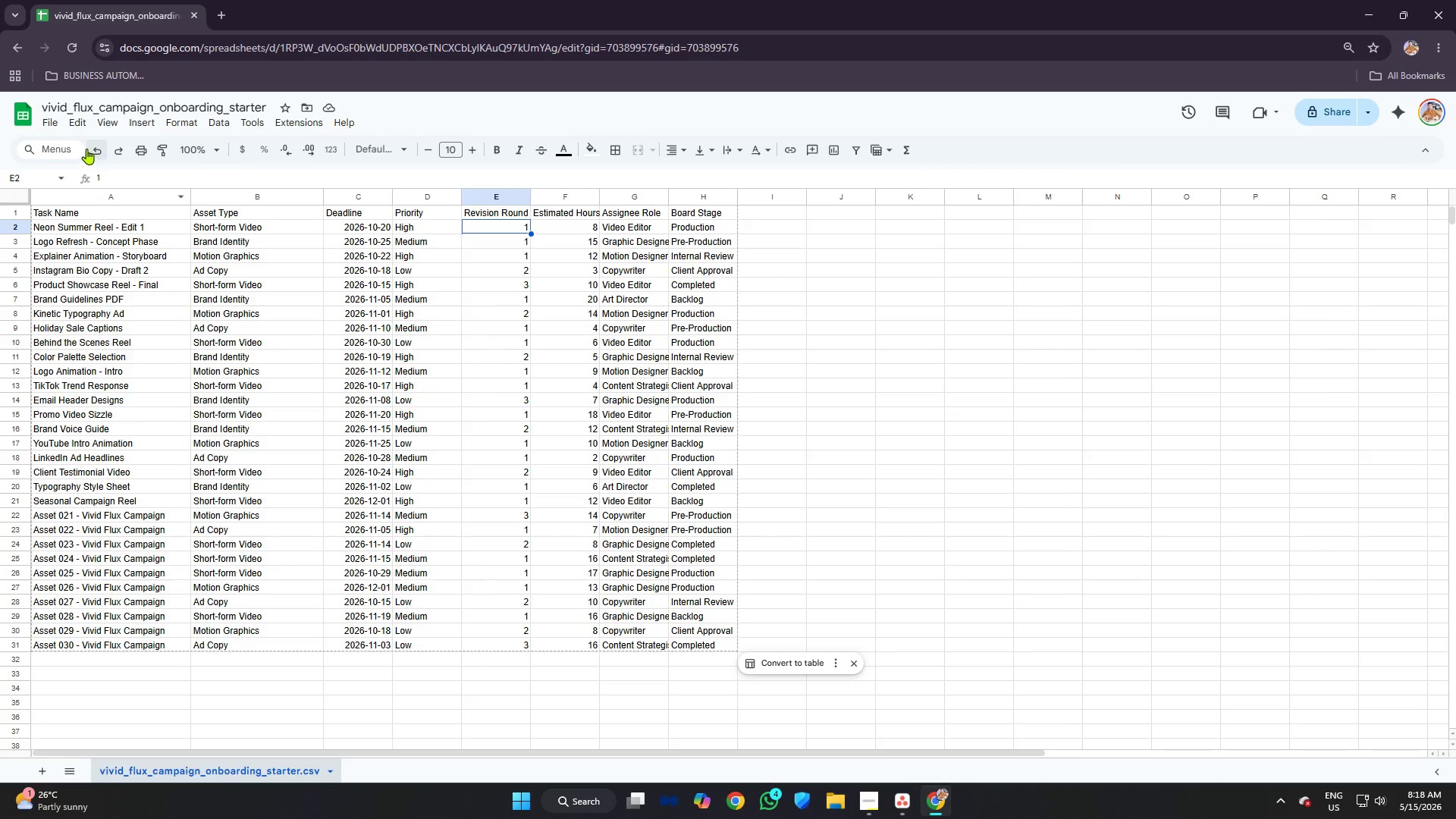 
left_click([56, 124])
 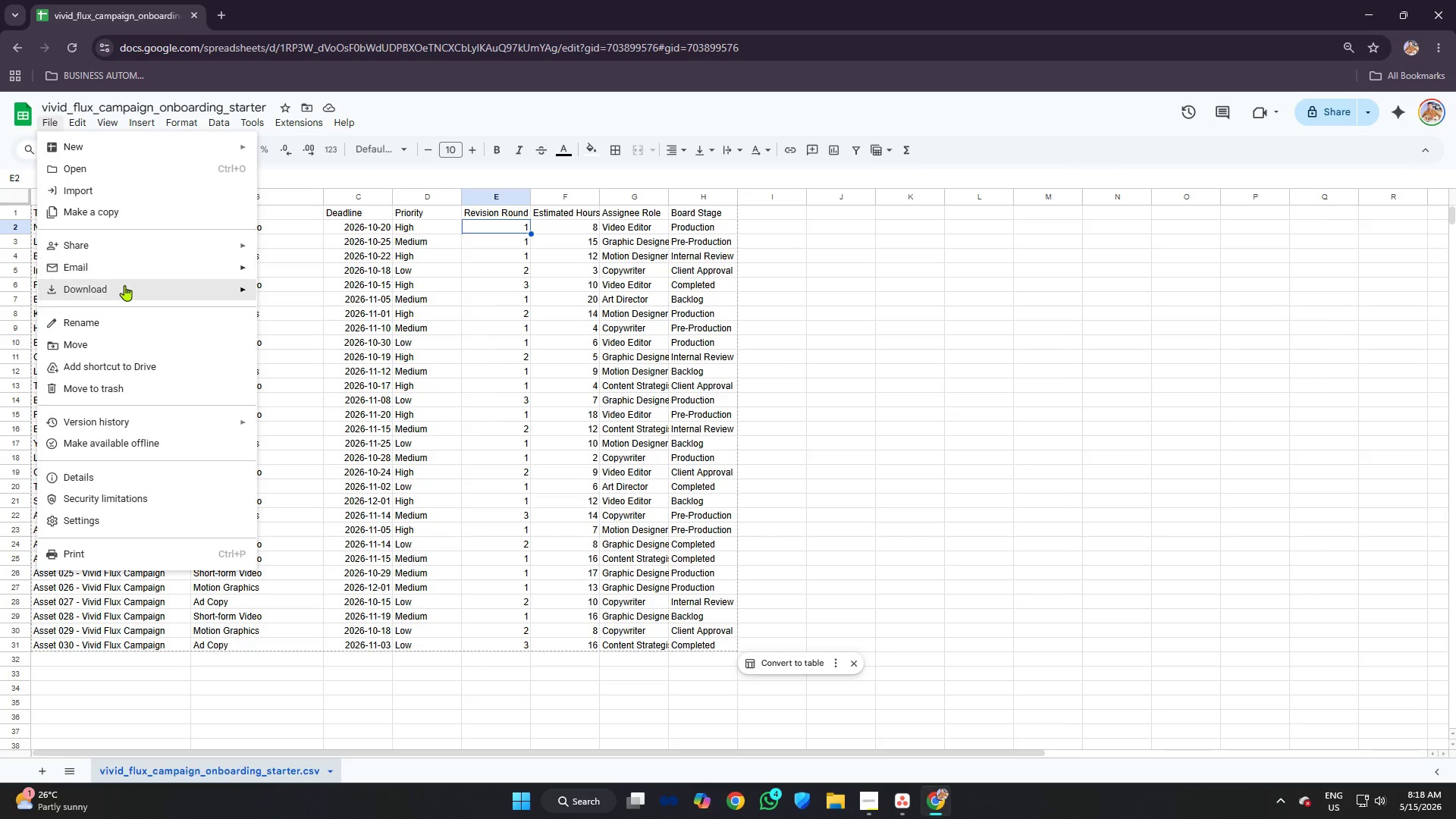 
left_click([126, 286])
 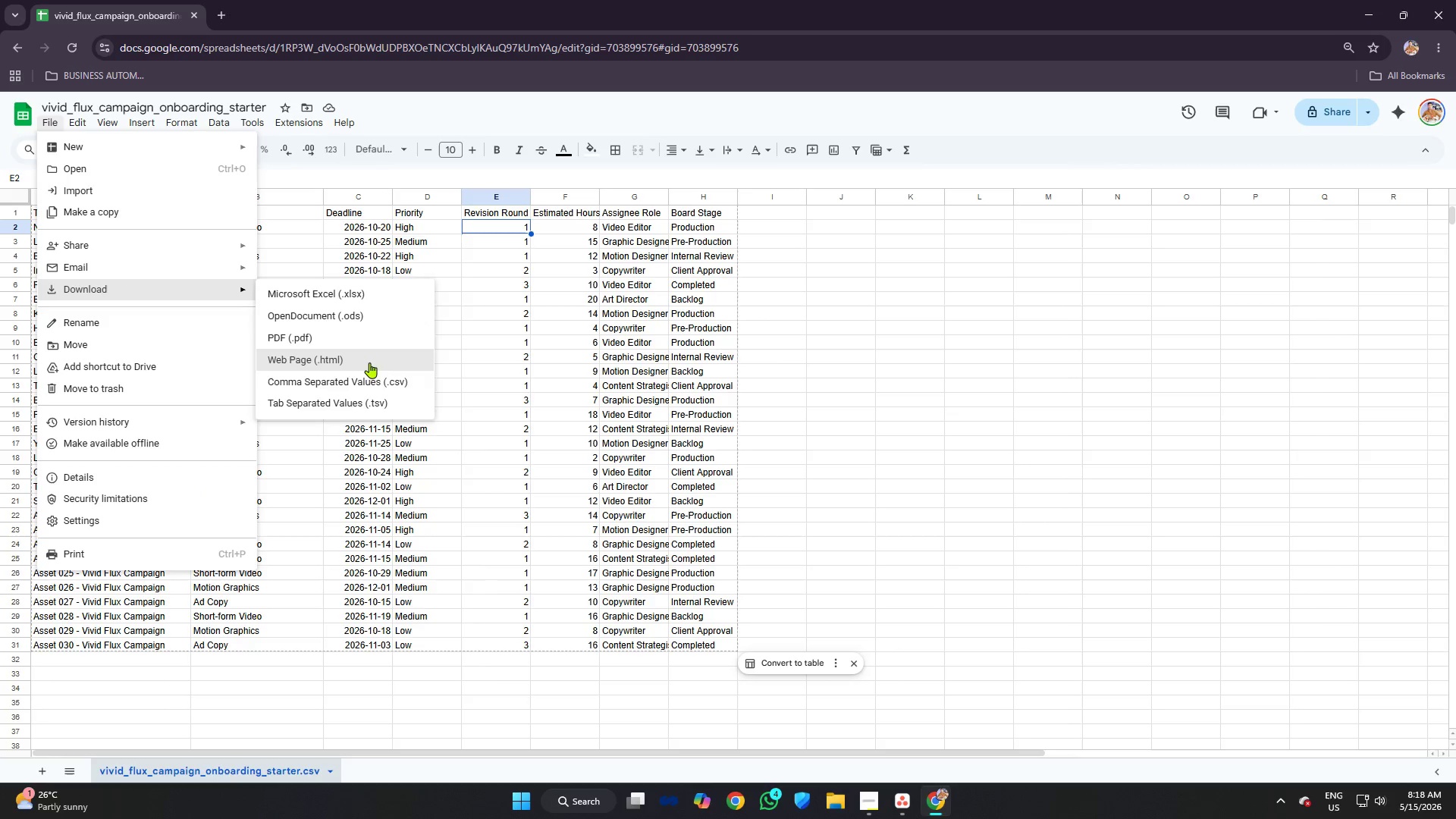 
left_click([376, 377])
 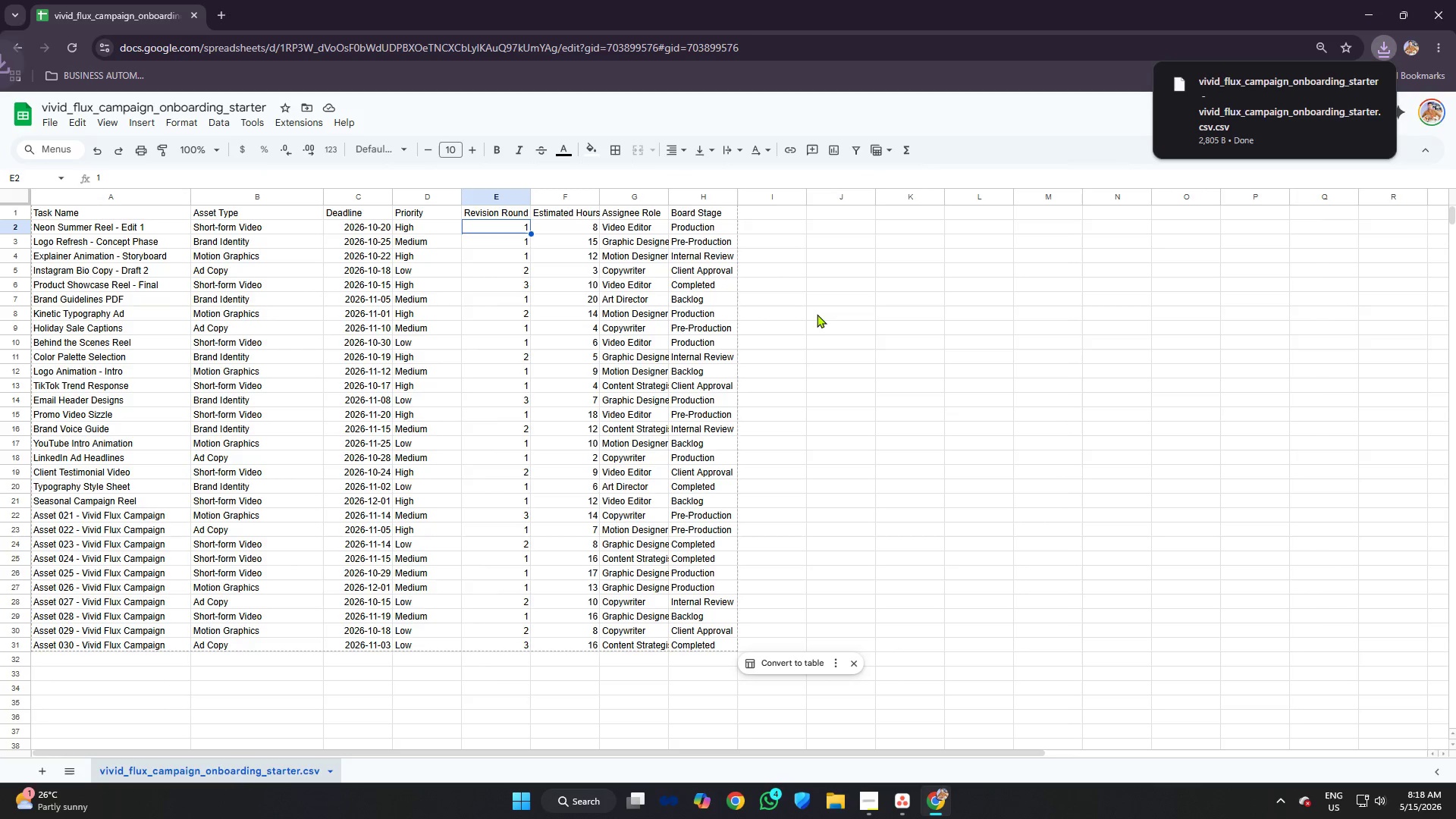 
left_click([837, 335])
 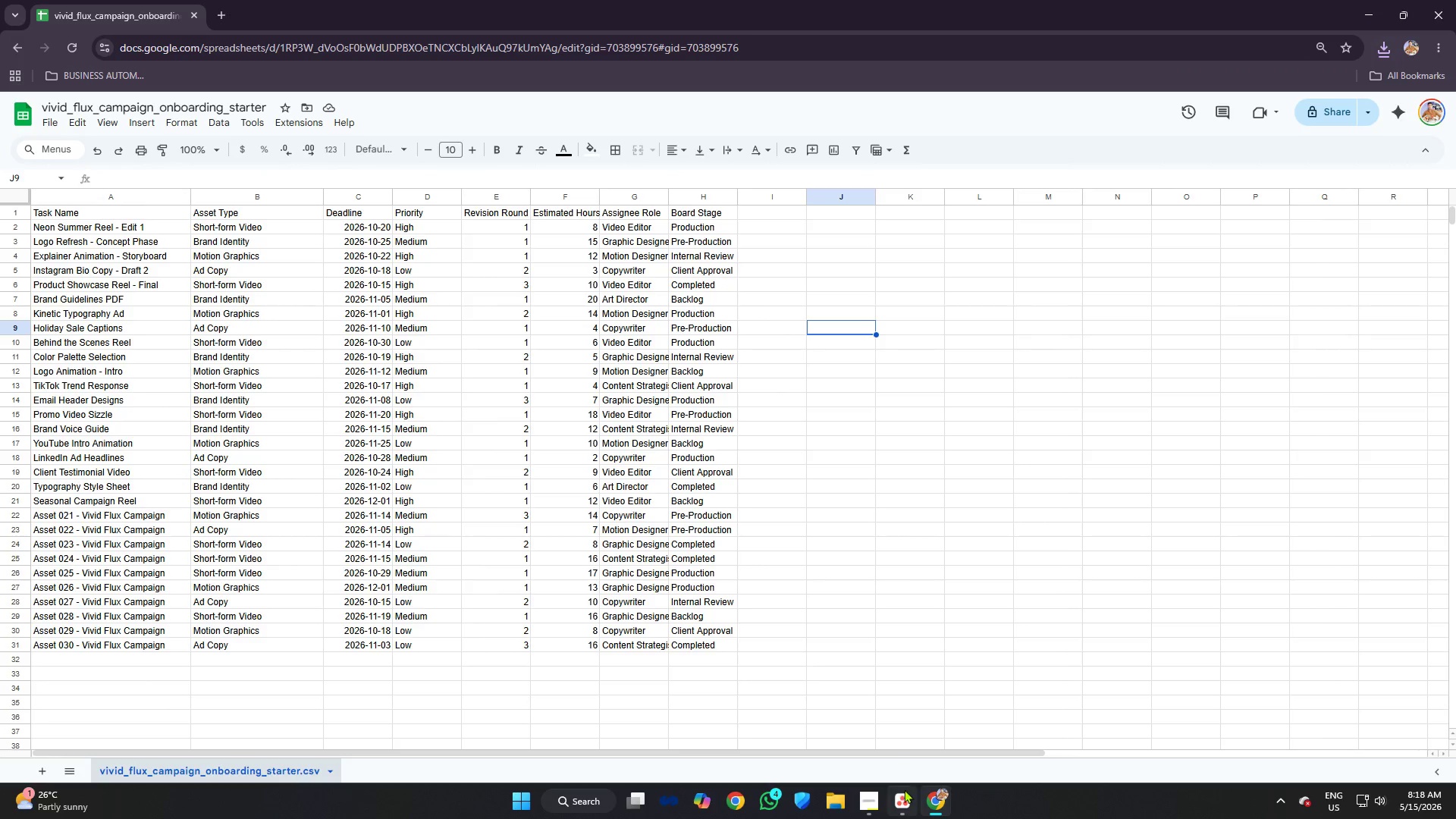 
left_click([909, 795])
 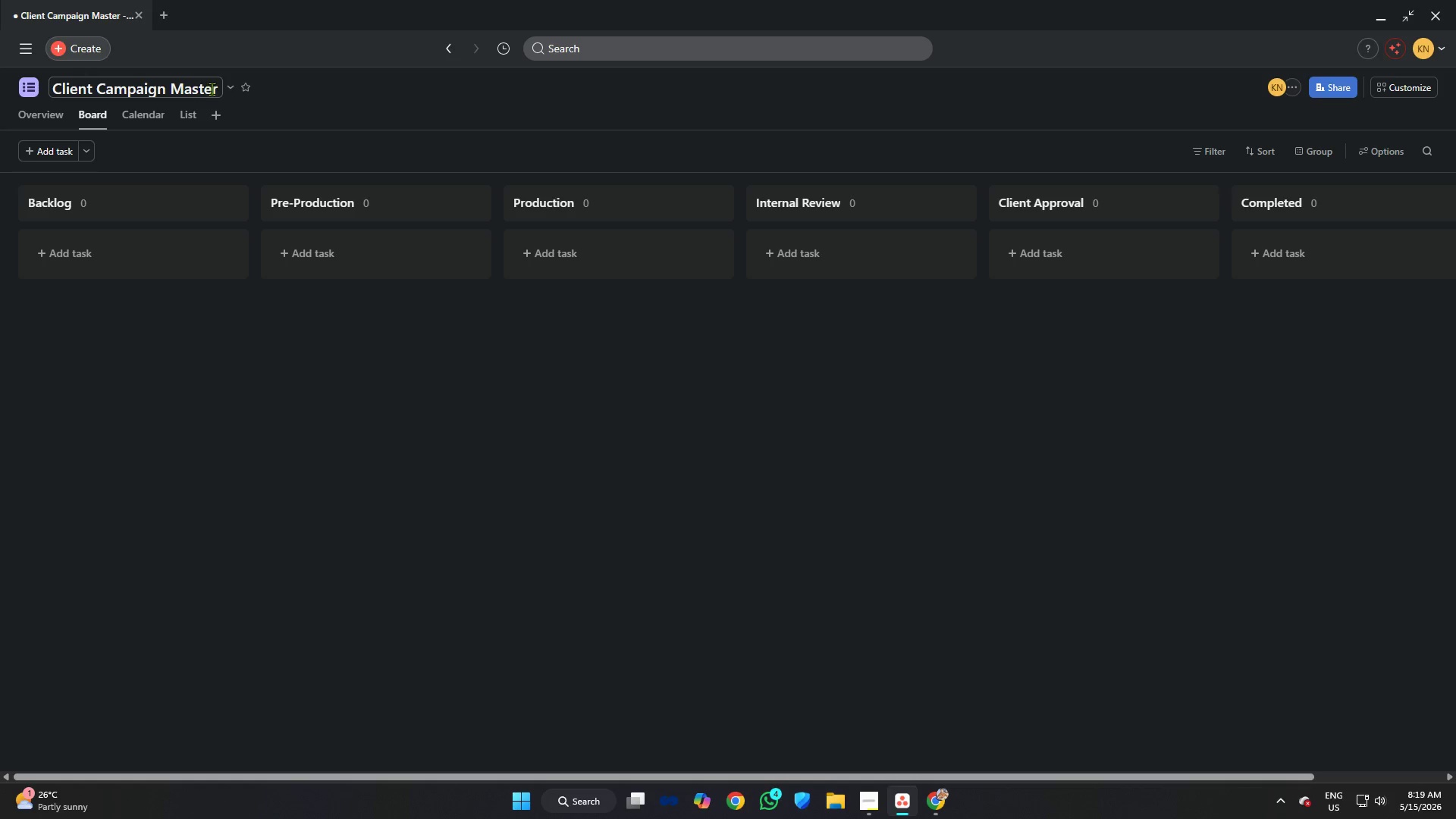 
left_click([227, 86])
 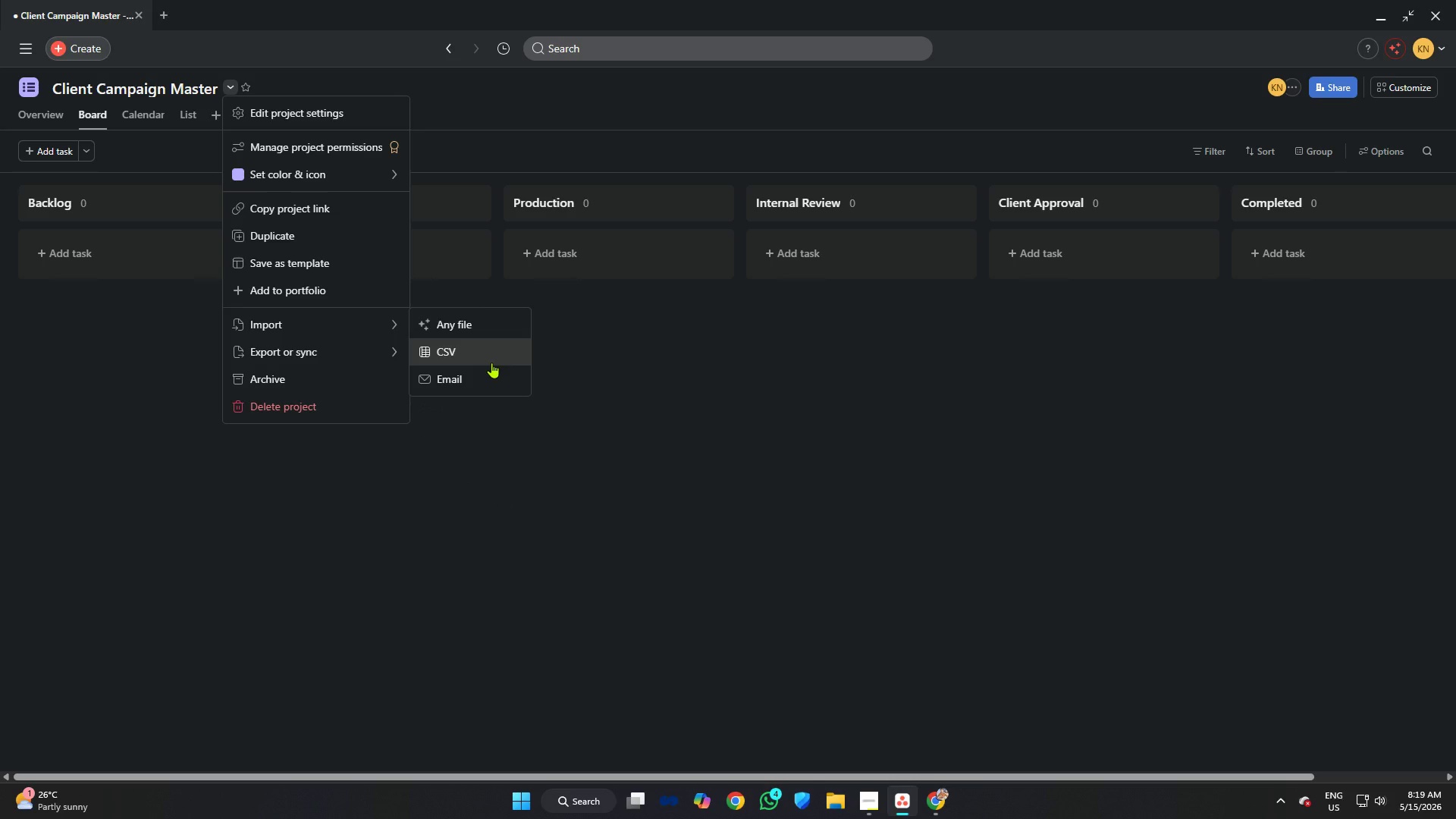 
left_click([491, 360])
 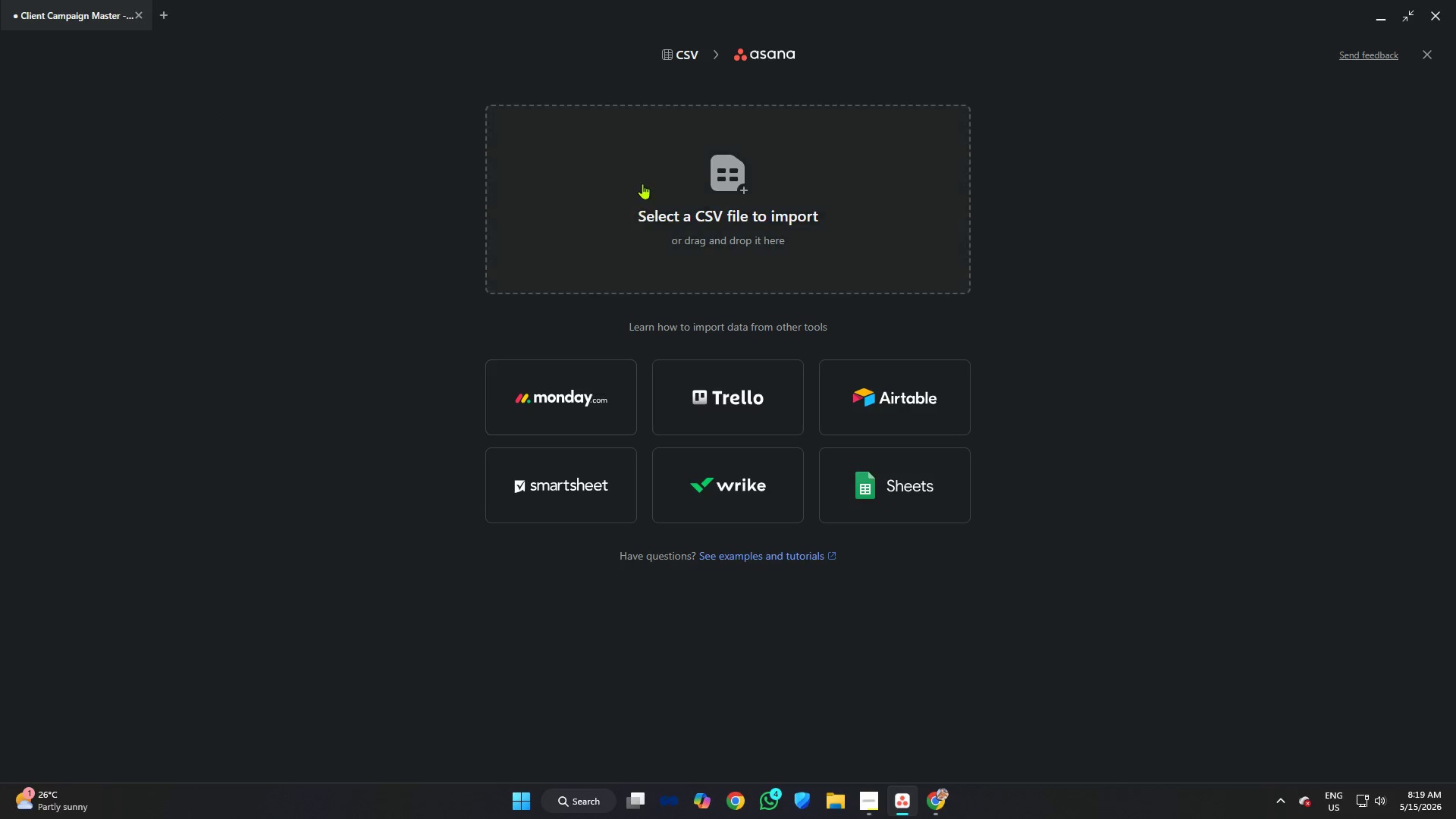 
left_click([642, 182])
 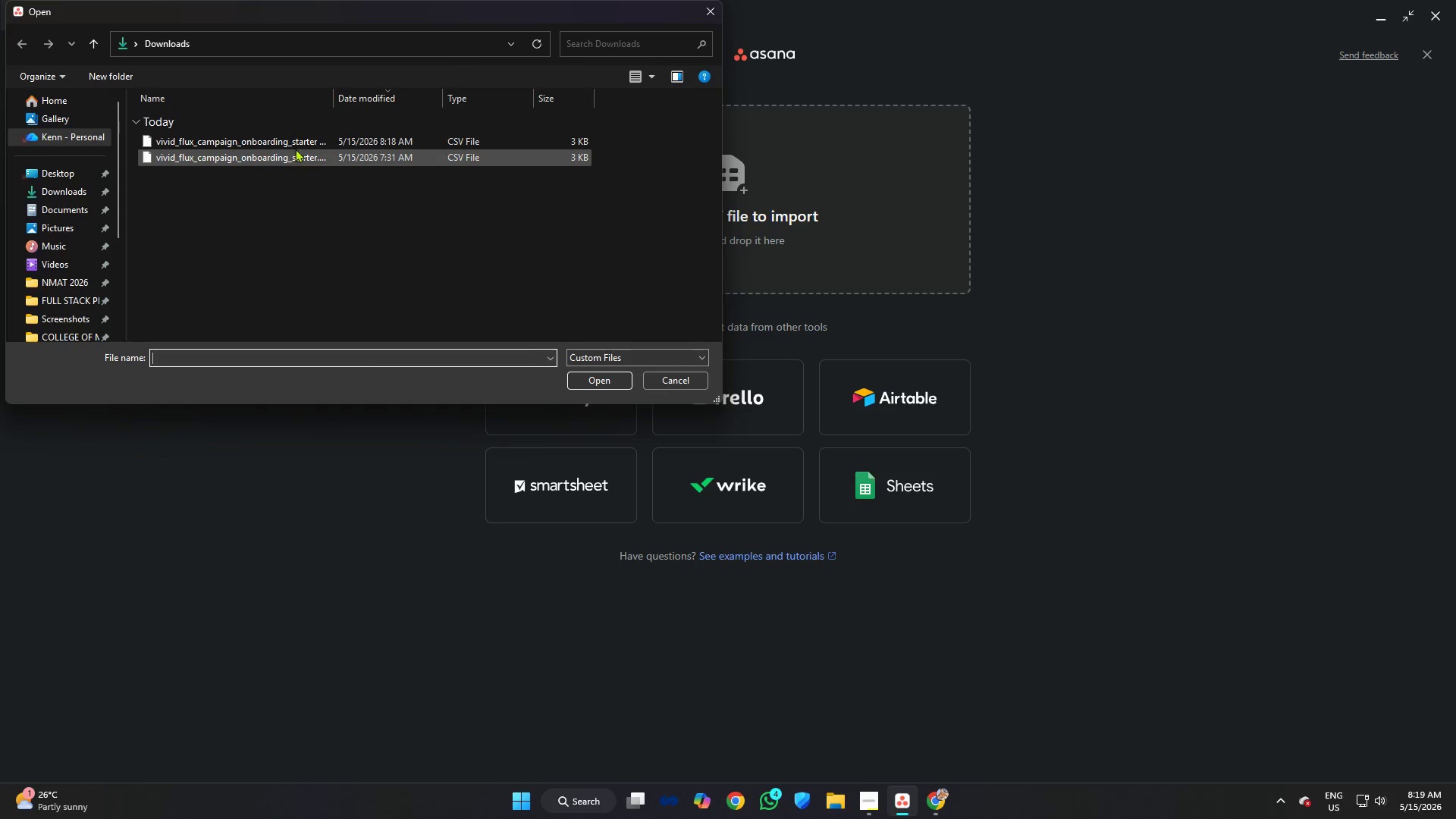 
left_click([293, 146])
 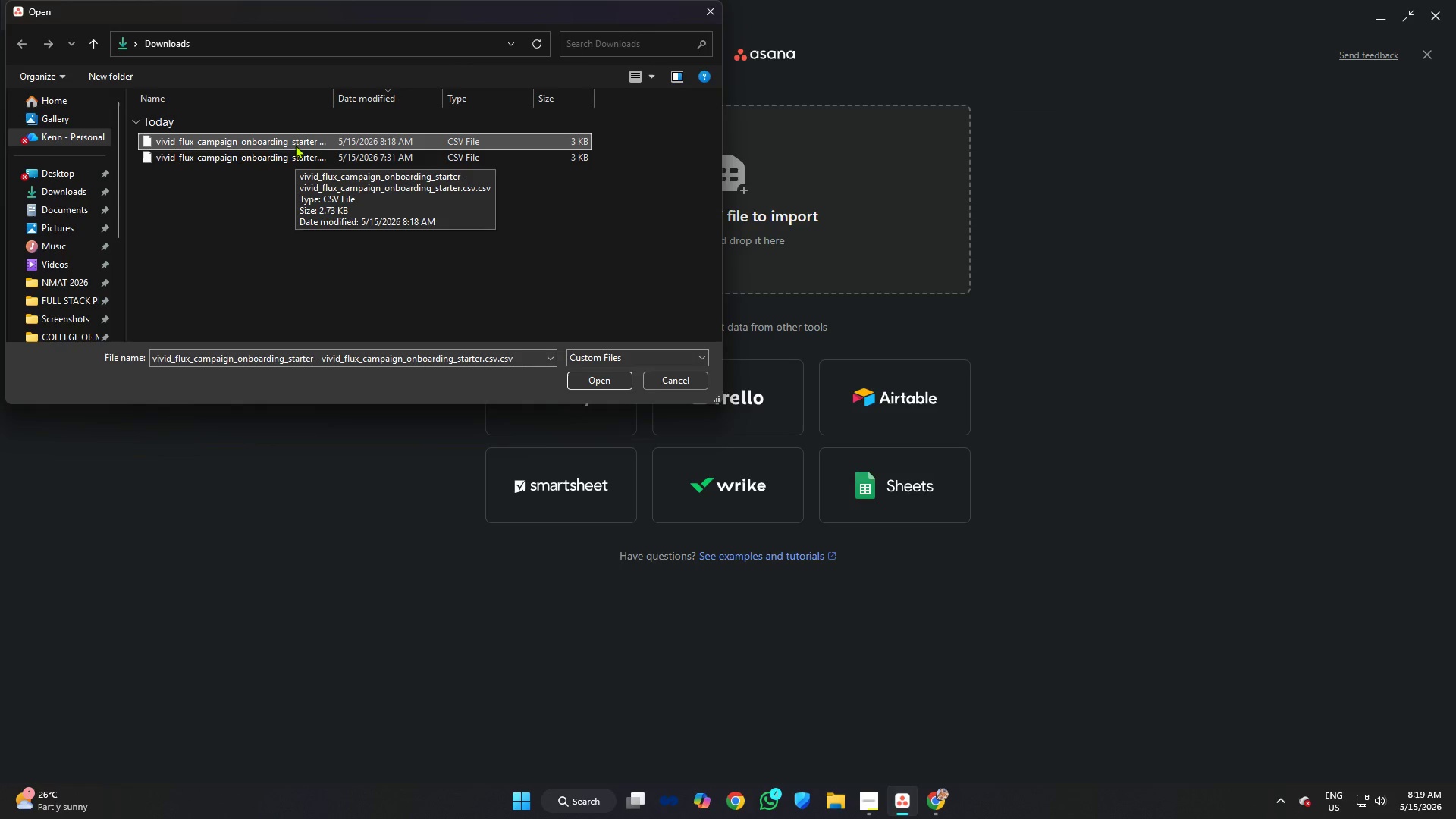 
key(Enter)
 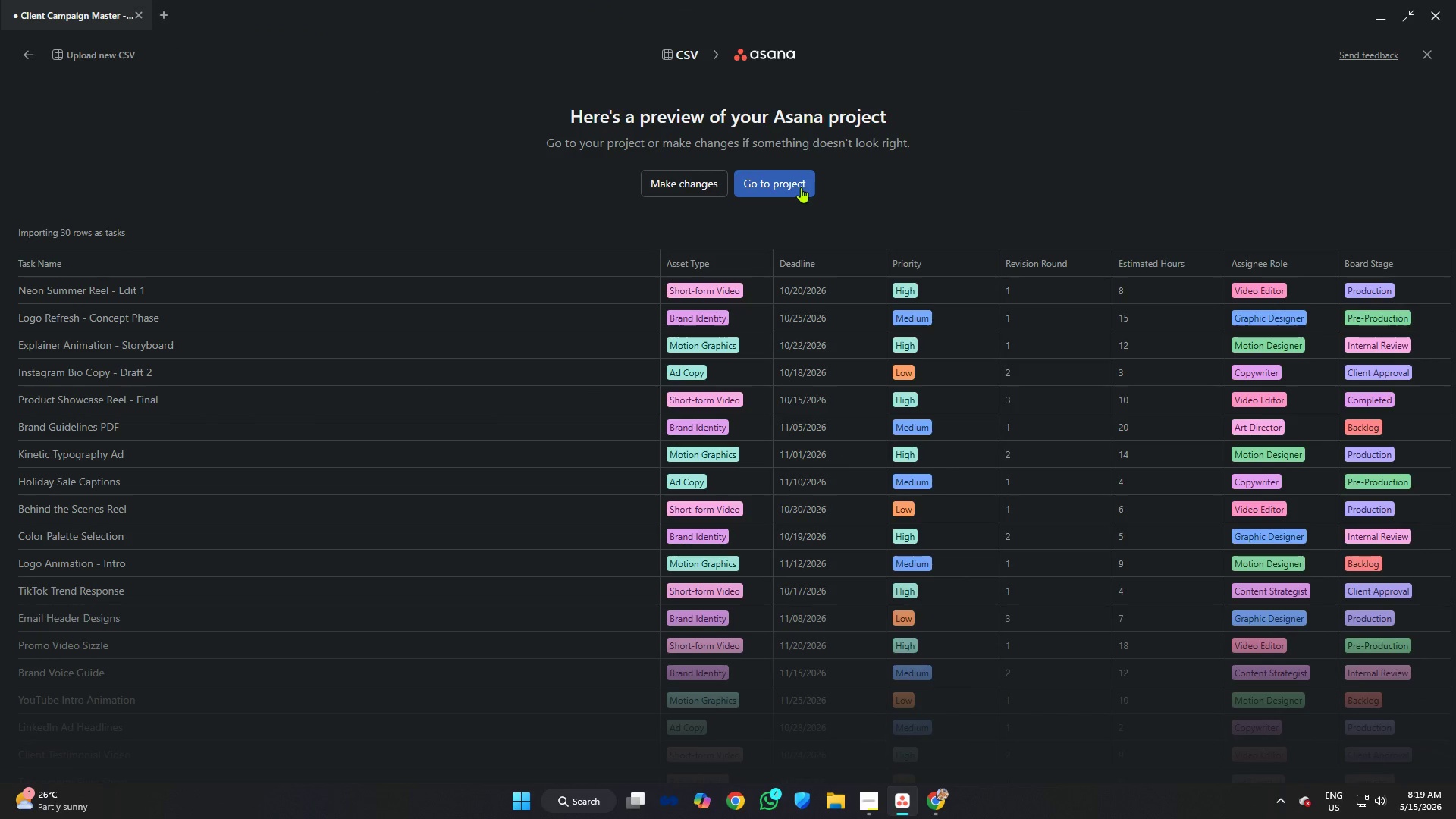 
left_click([799, 186])
 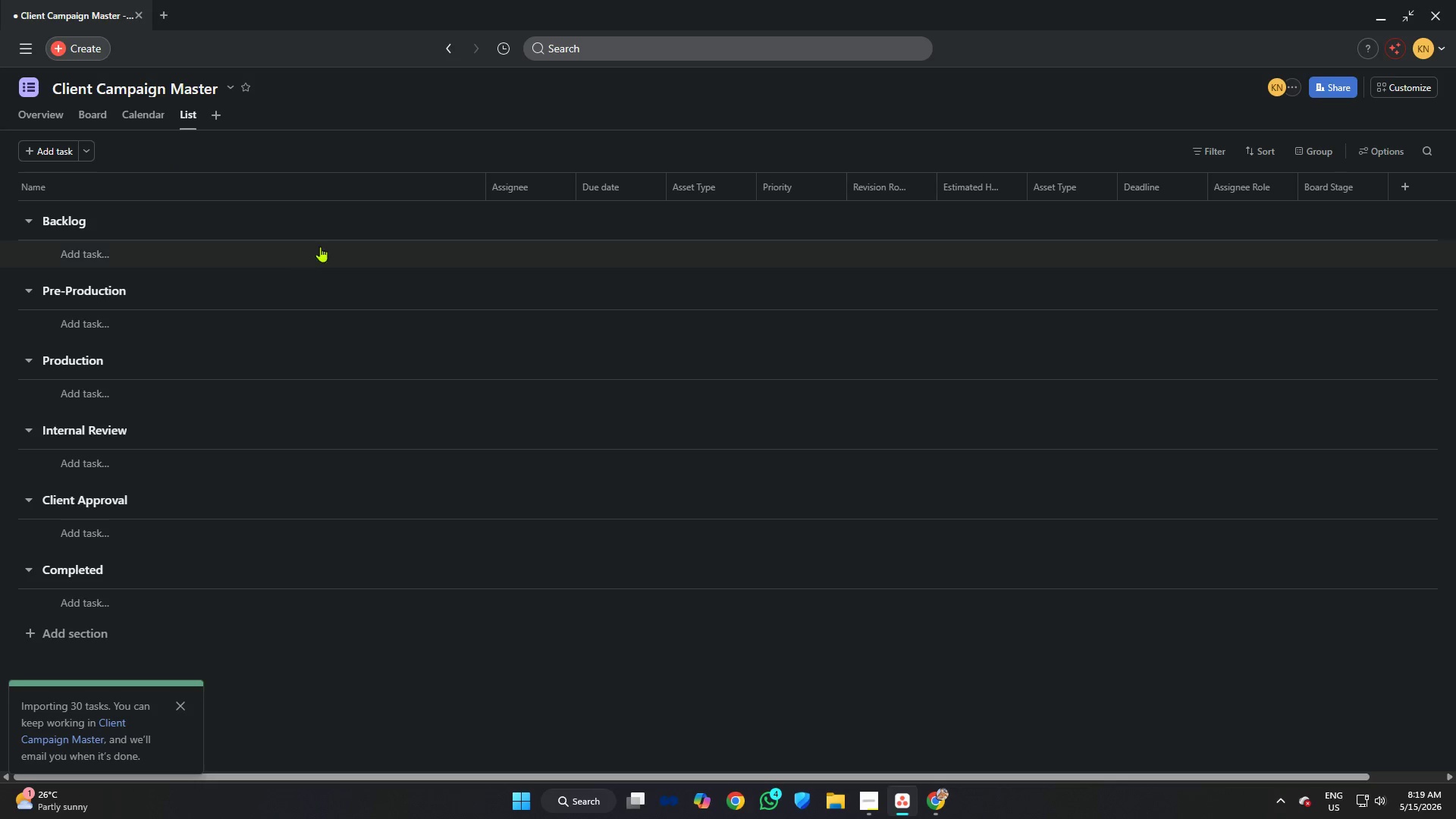 
wait(8.72)
 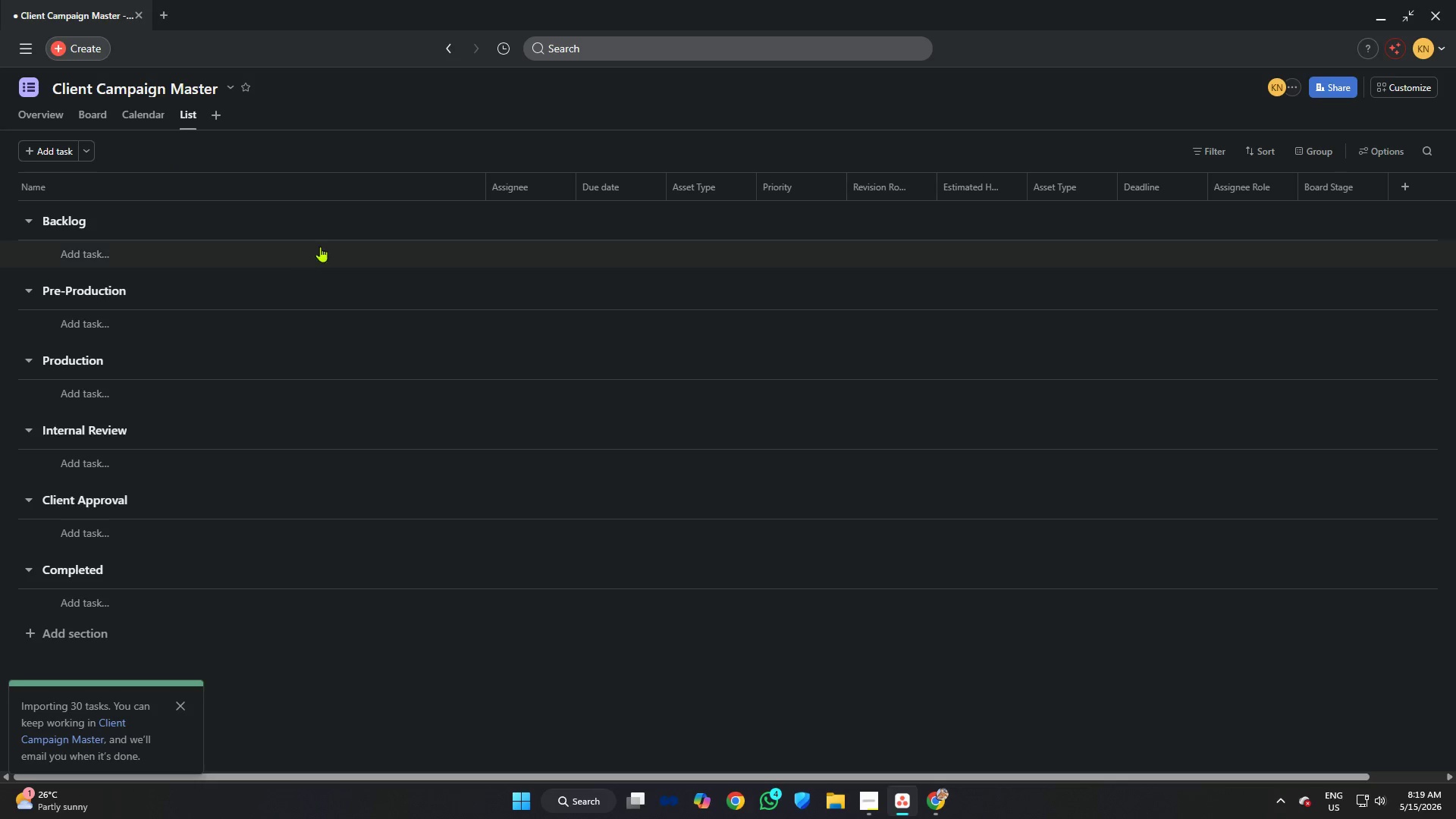 
left_click([182, 704])
 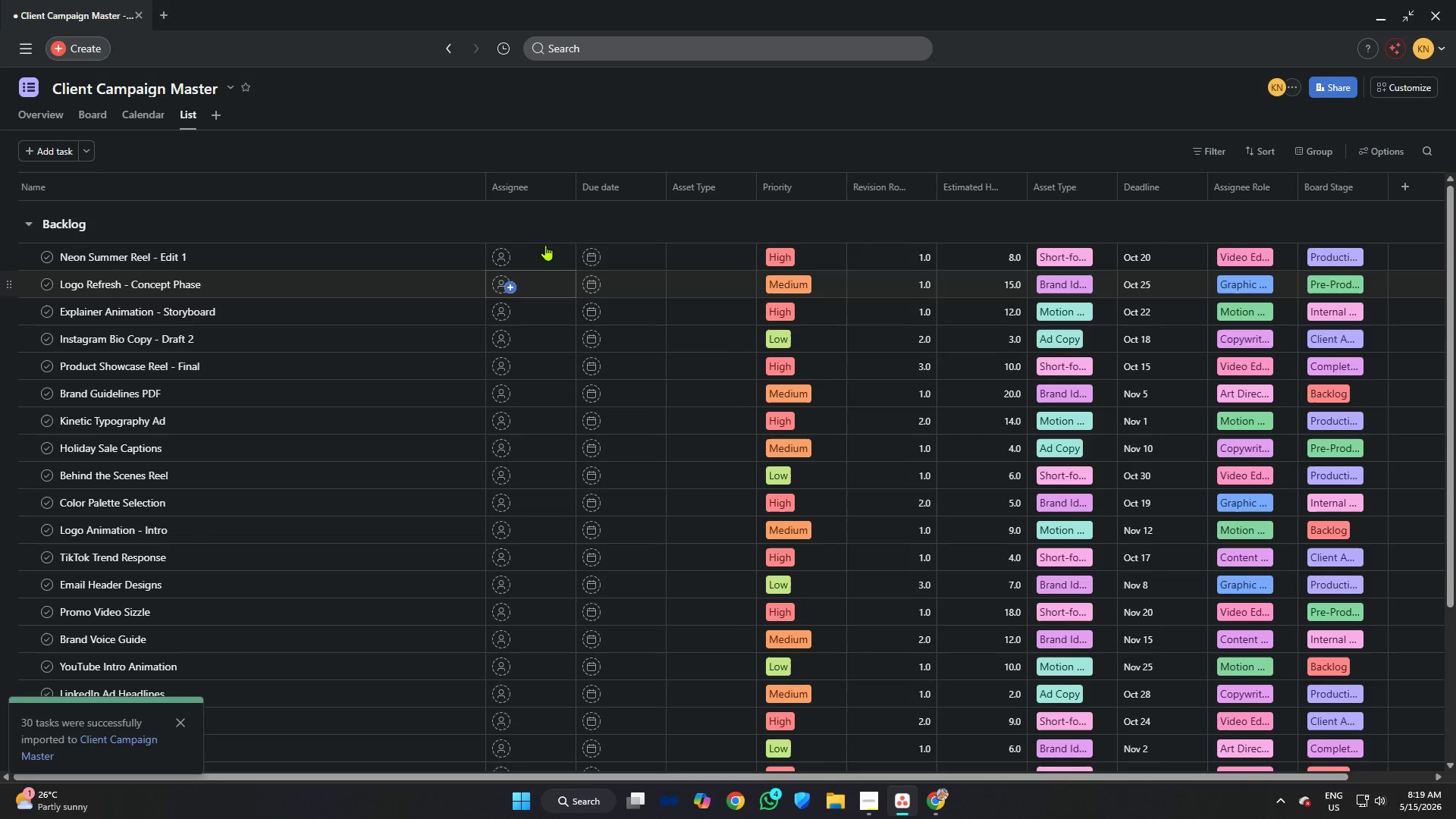 
mouse_move([627, 181])
 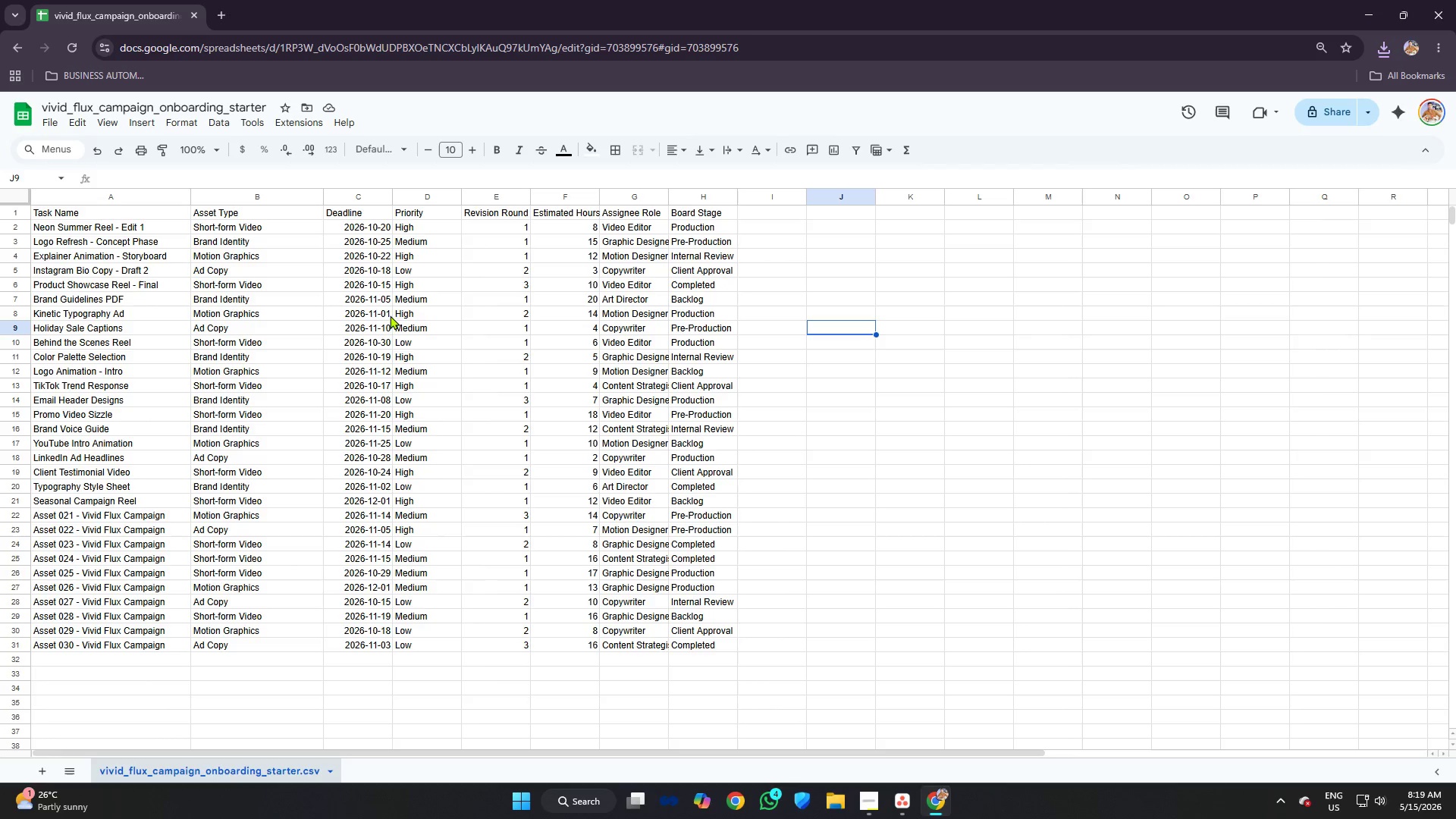 
wait(6.47)
 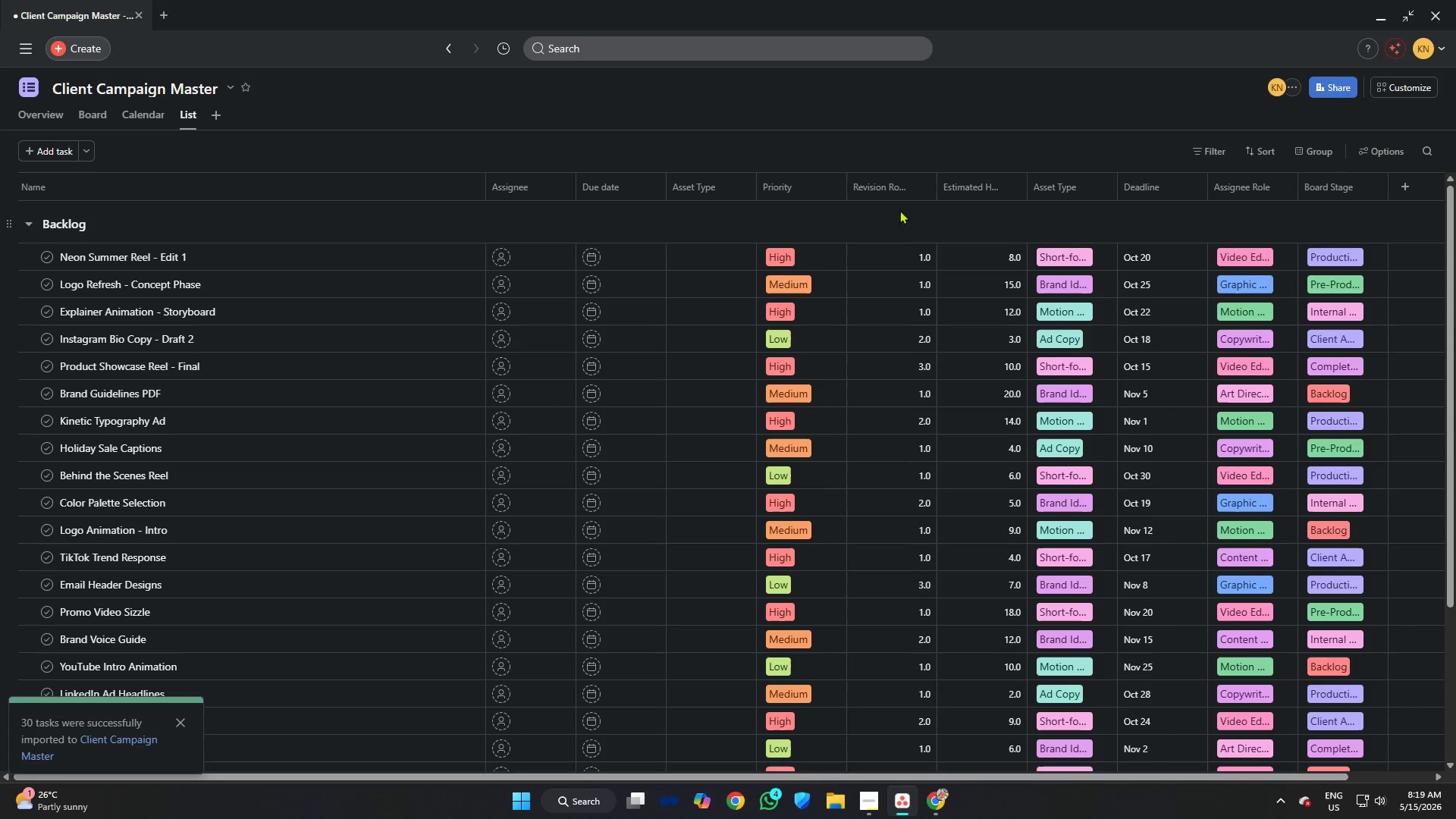 
left_click([366, 212])
 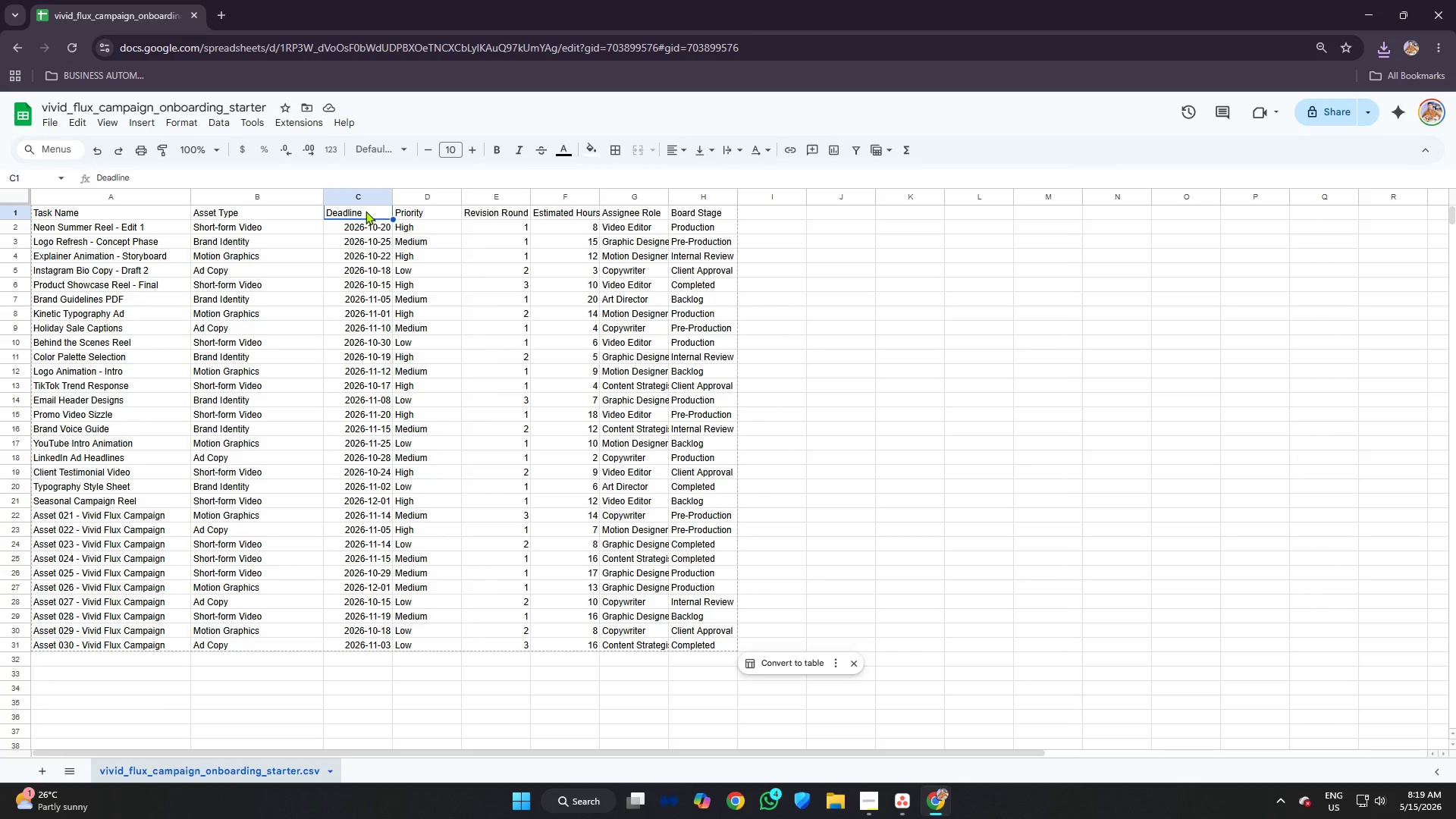 
type(FDue)
key(Backspace)
key(Backspace)
key(Backspace)
type(ue Date)
 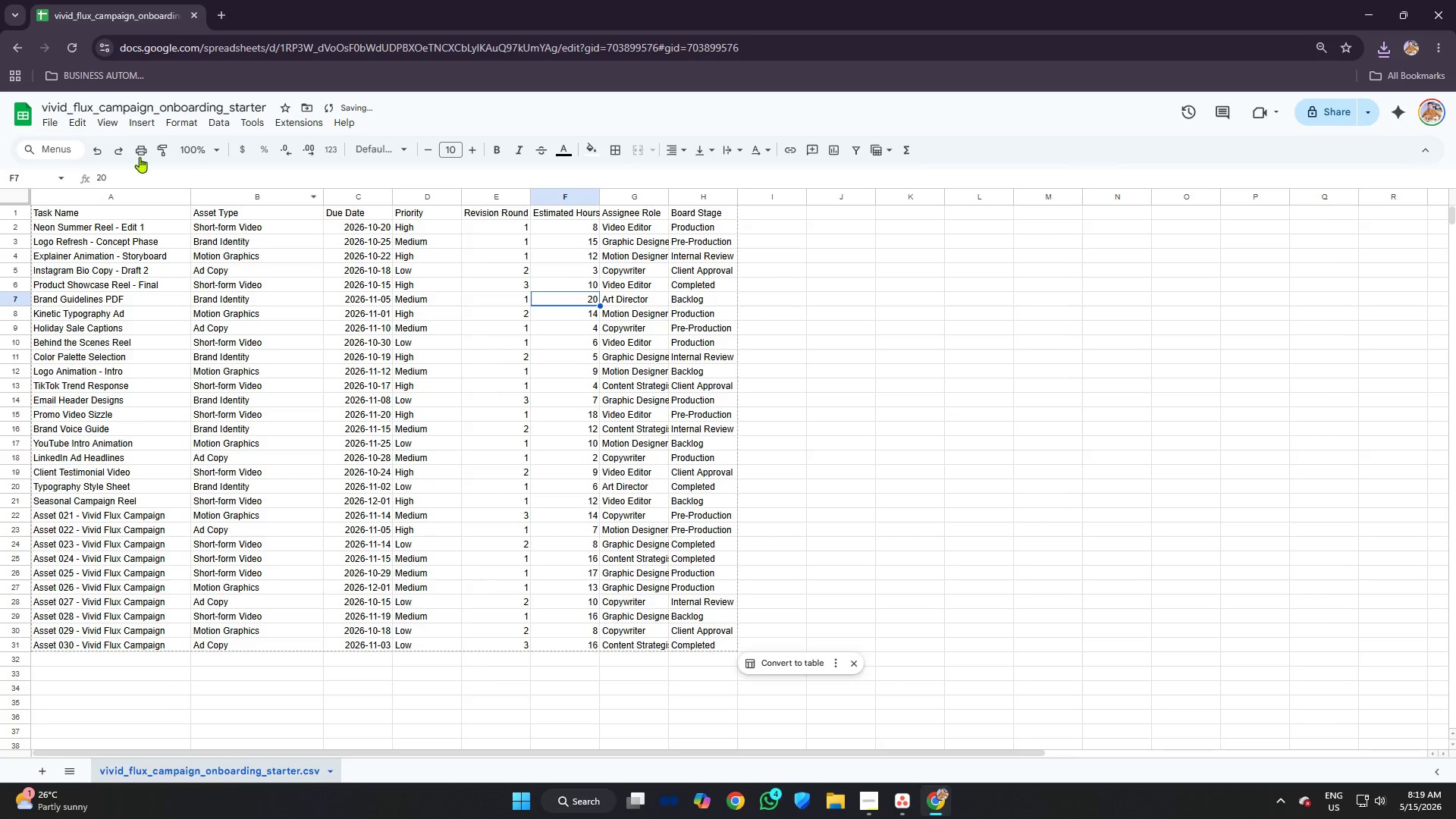 
left_click([46, 124])
 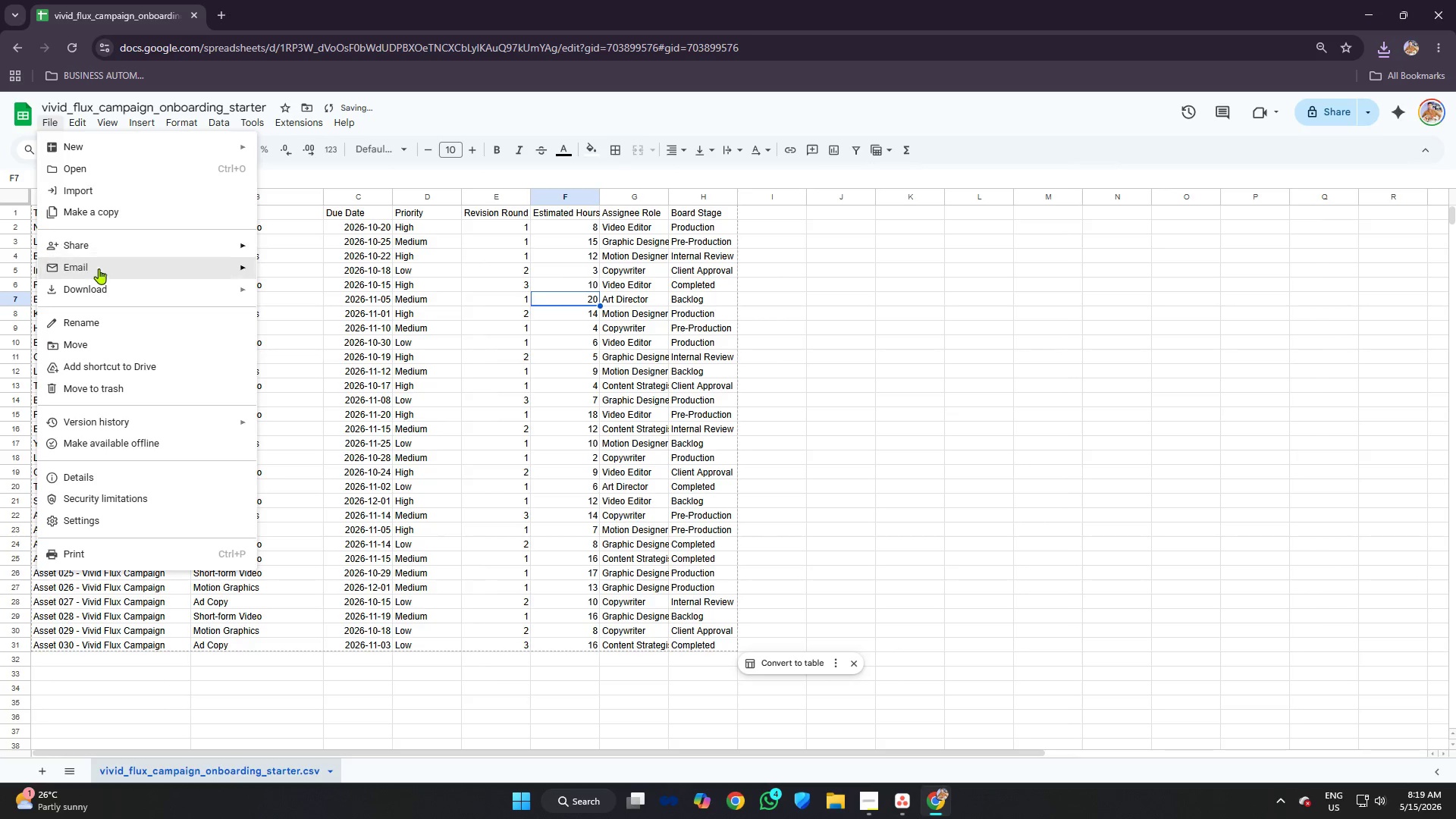 
left_click([107, 295])
 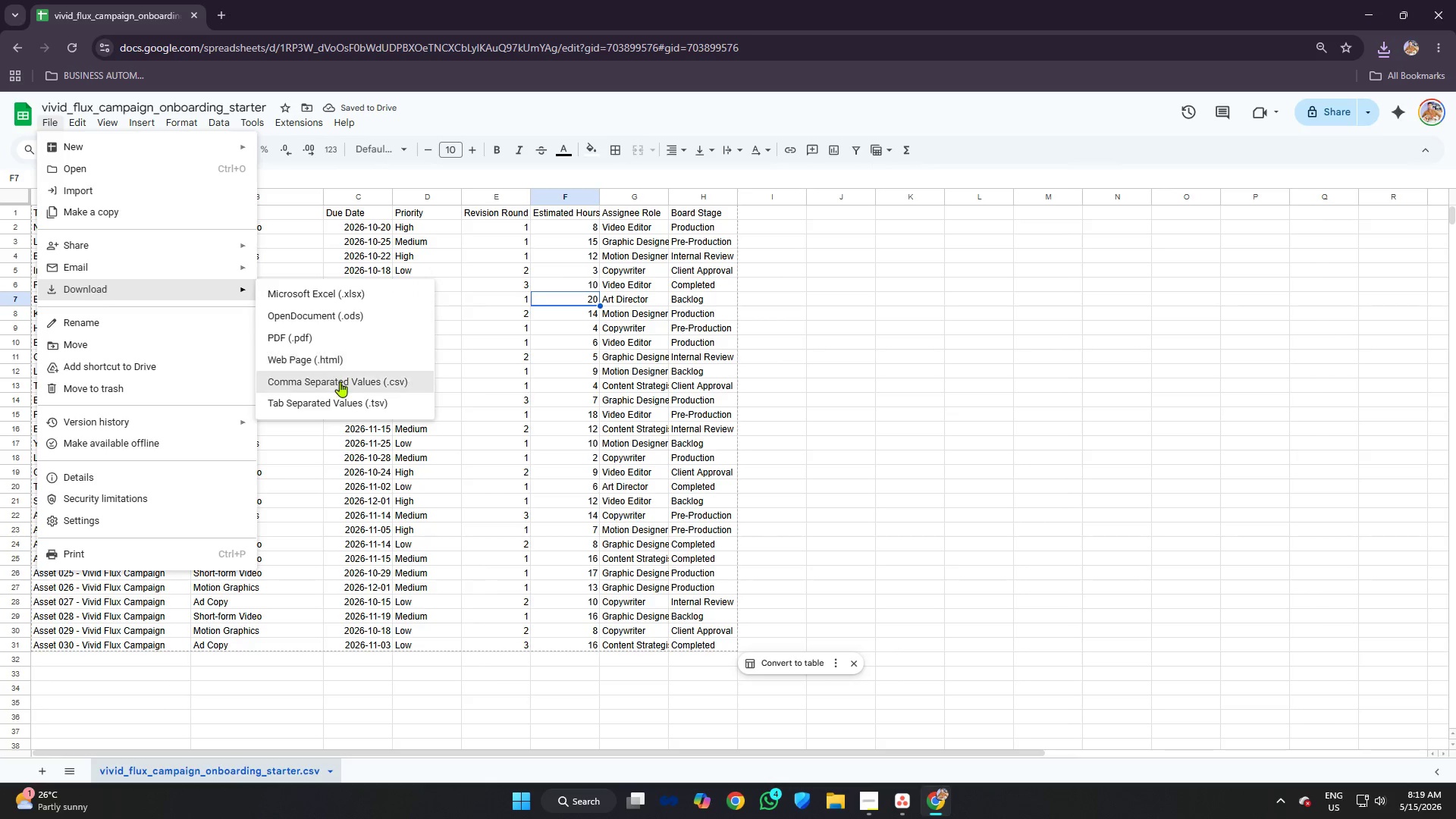 
left_click([343, 385])
 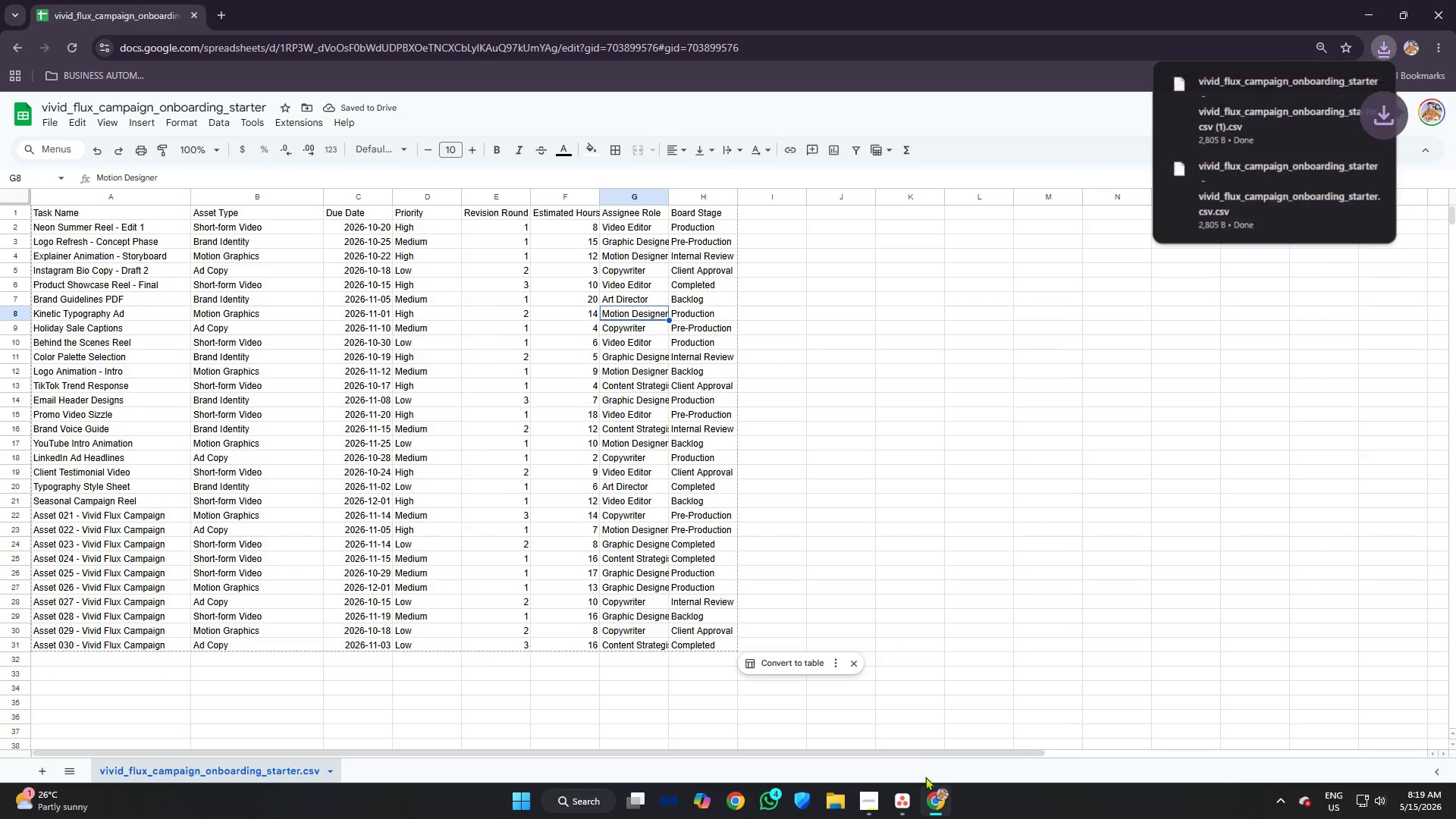 
left_click([905, 802])
 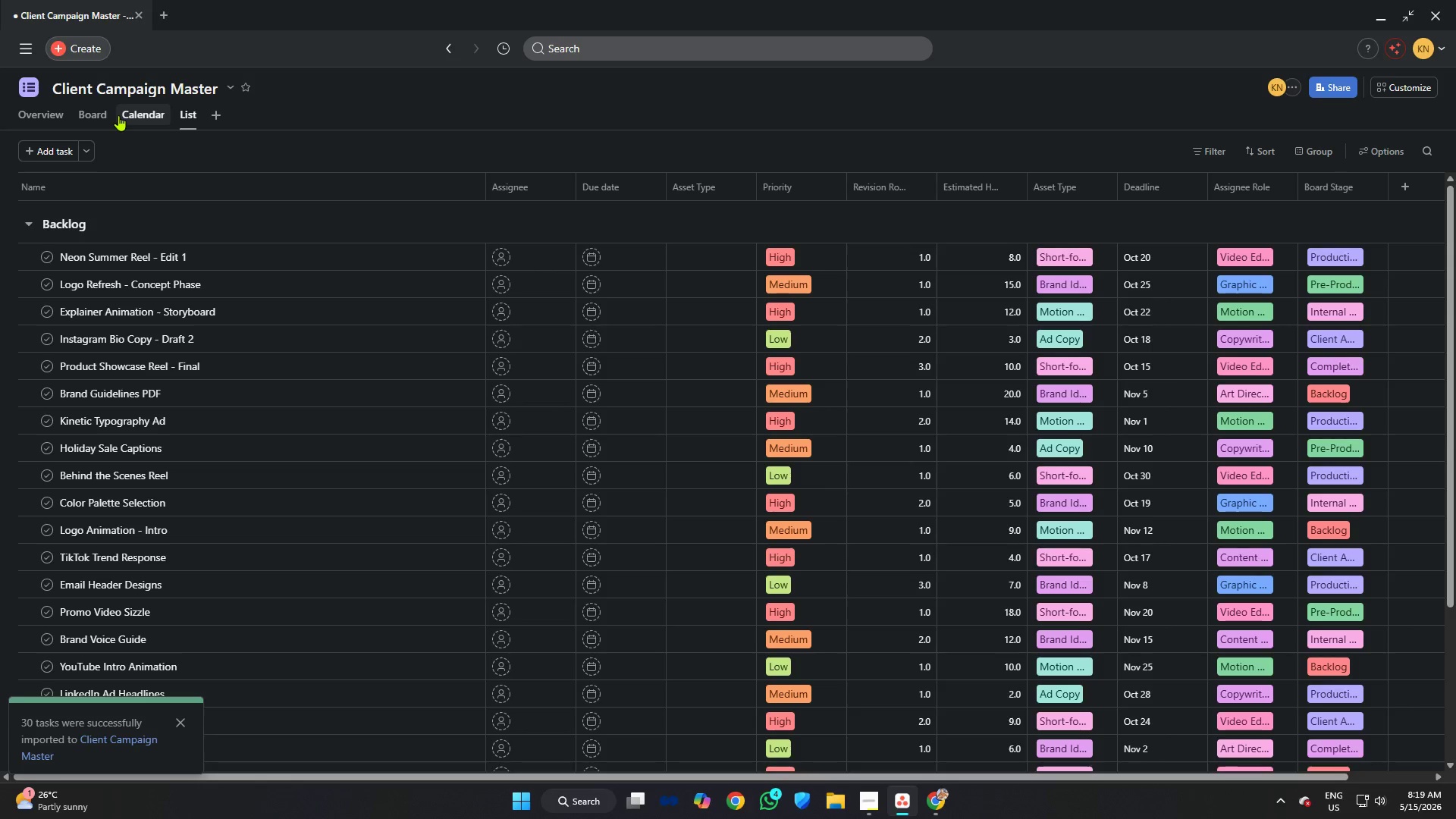 
wait(5.36)
 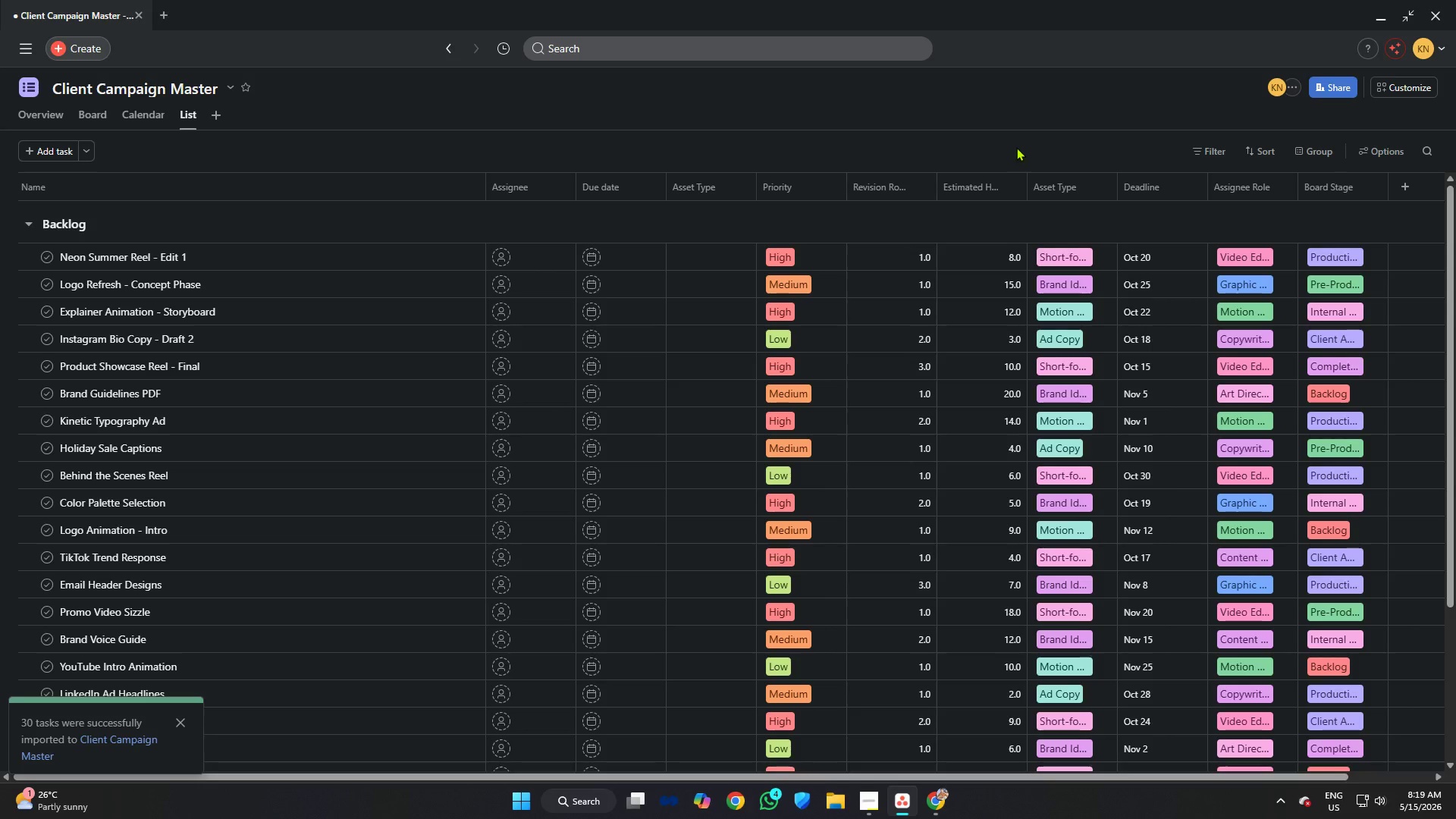 
right_click([74, 222])
 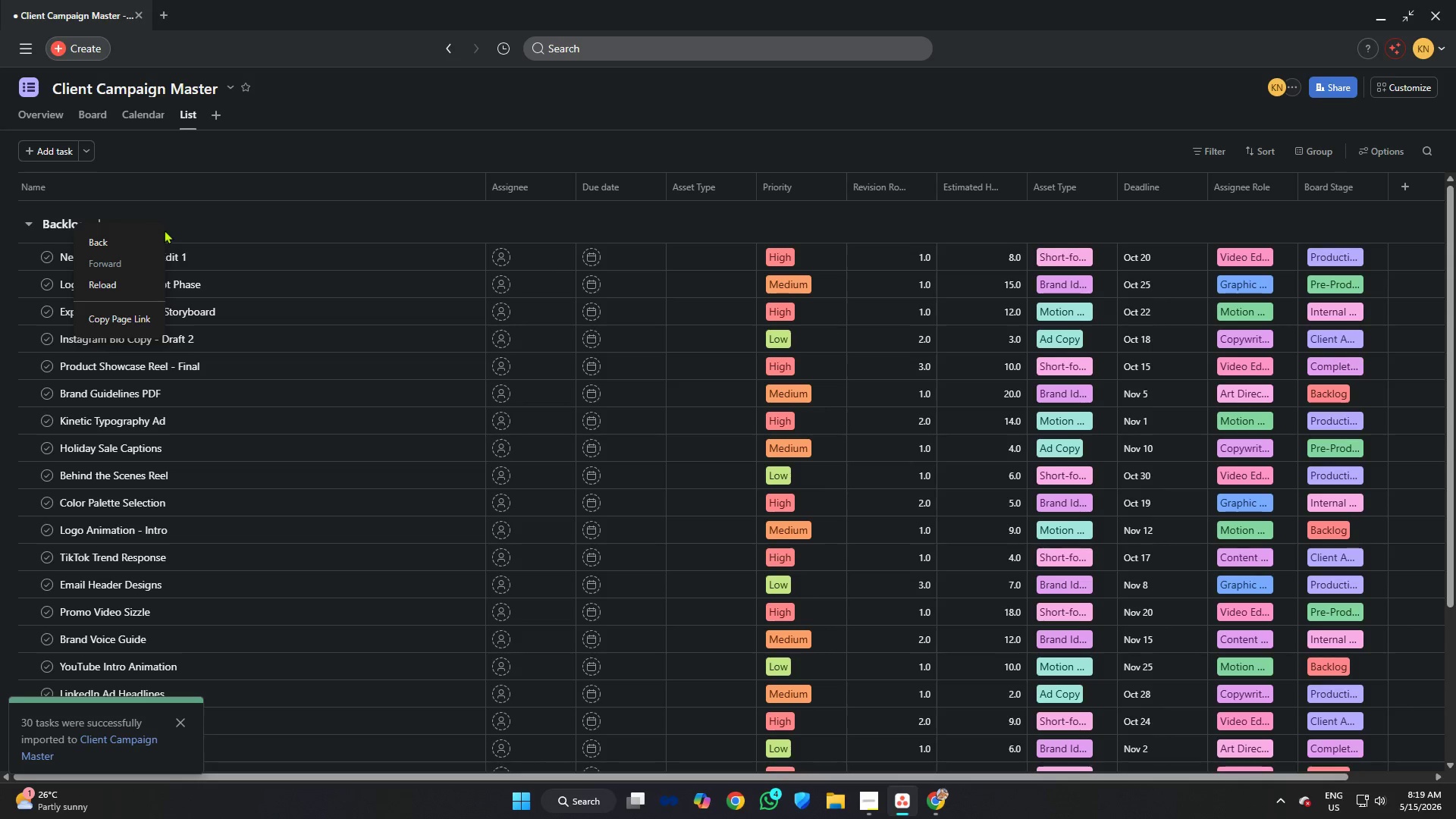 
left_click([202, 222])
 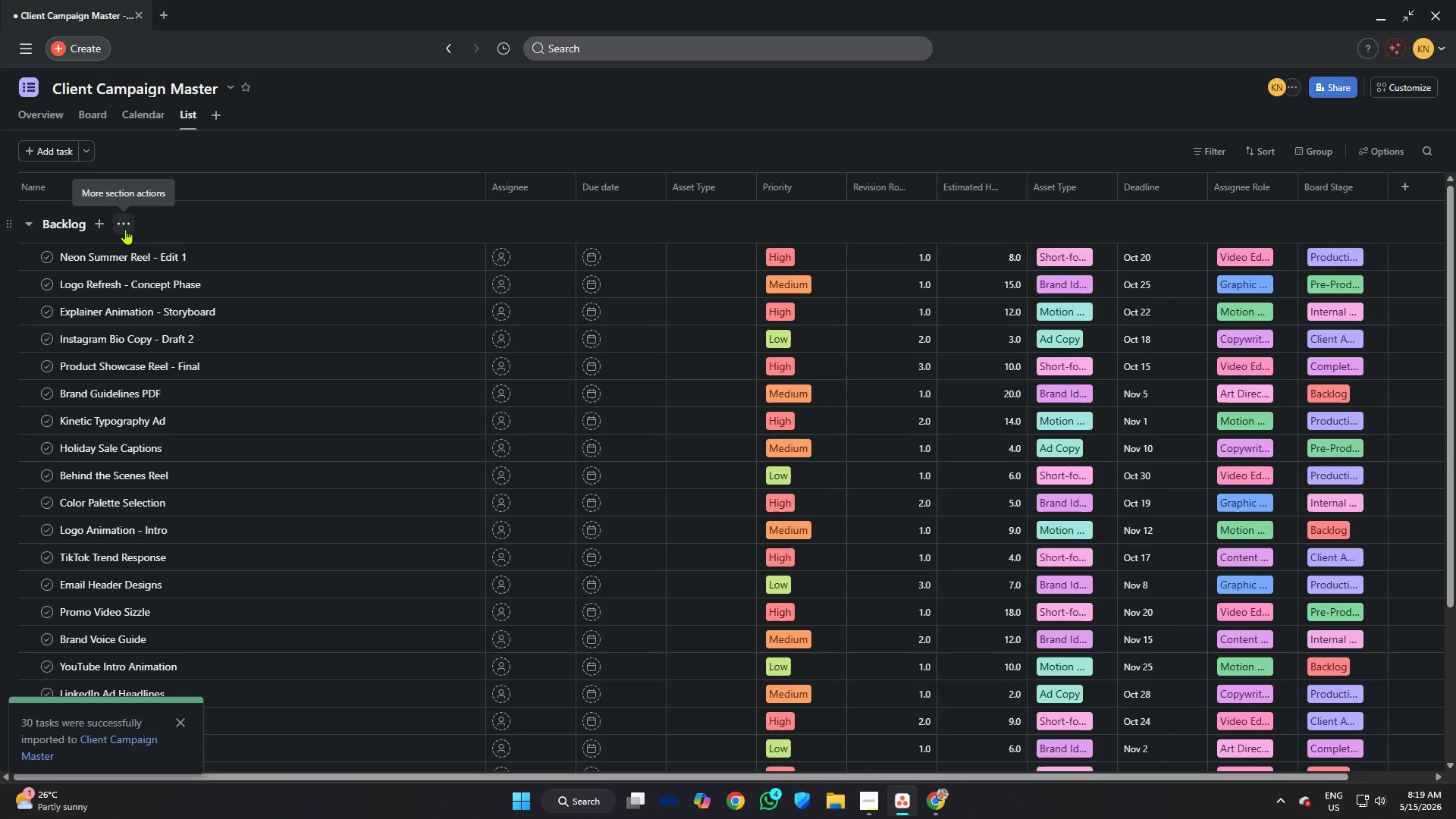 
left_click([125, 229])
 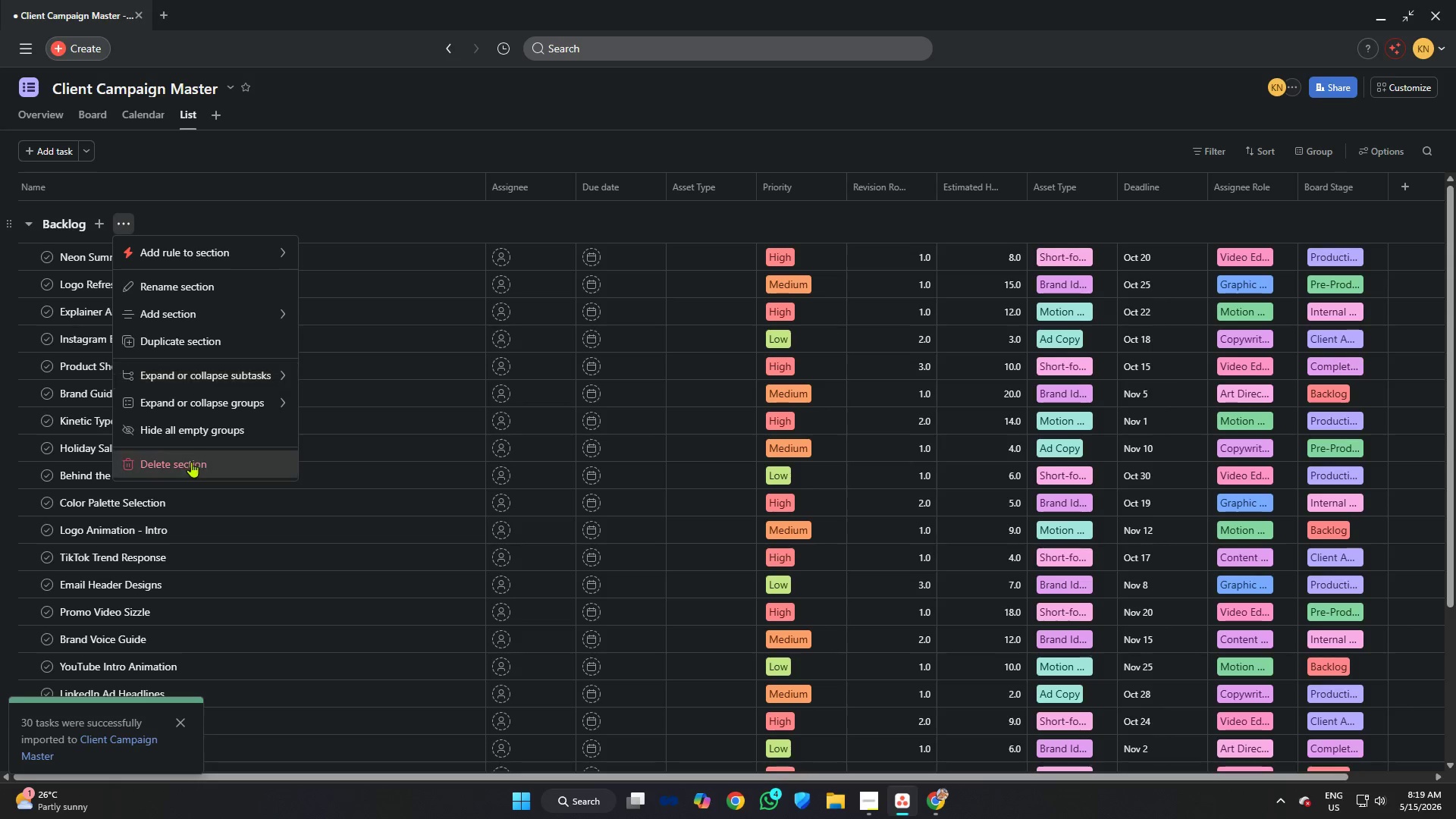 
left_click([191, 464])
 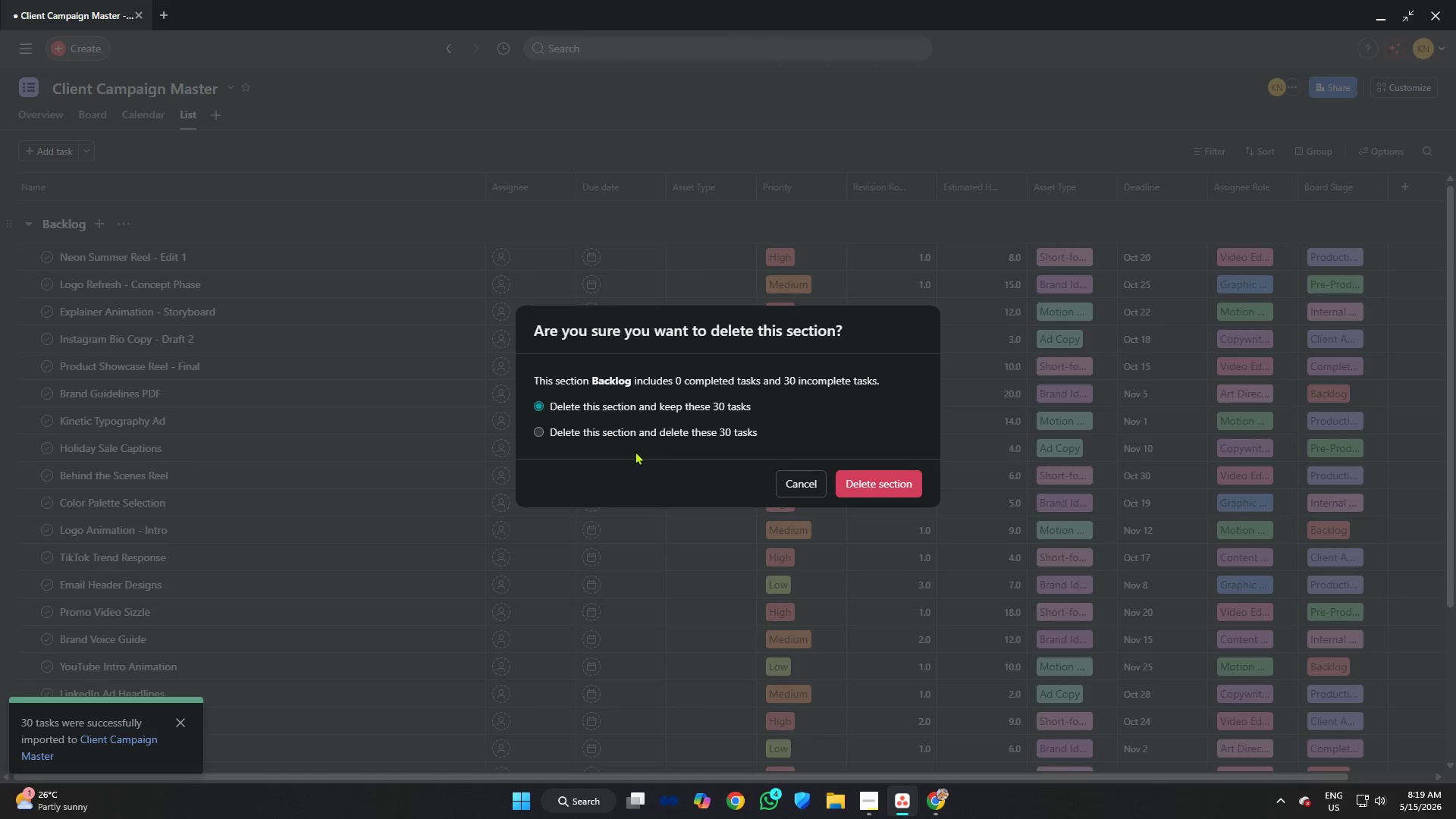 
left_click([617, 438])
 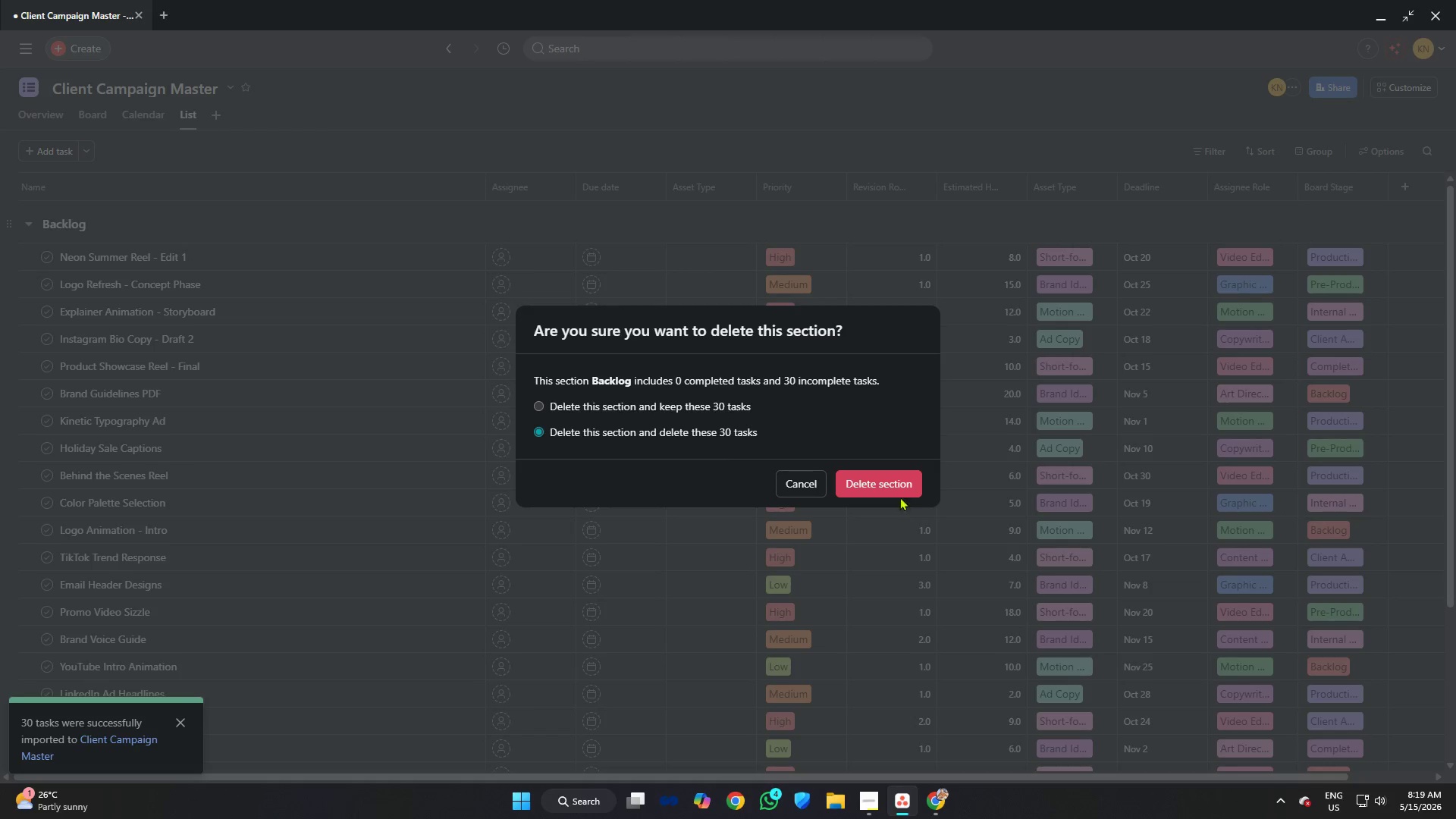 
left_click([890, 484])
 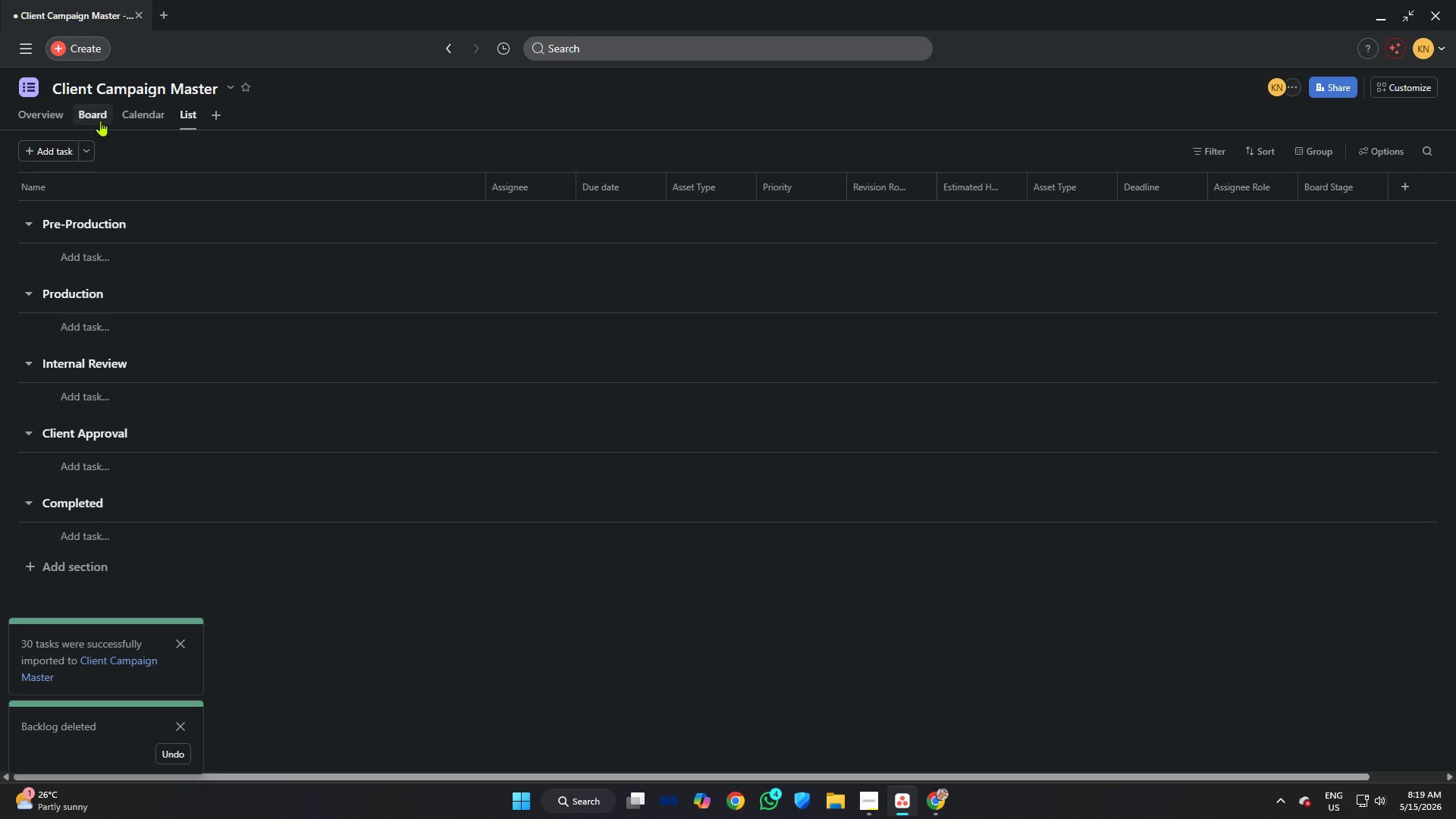 
left_click([88, 118])
 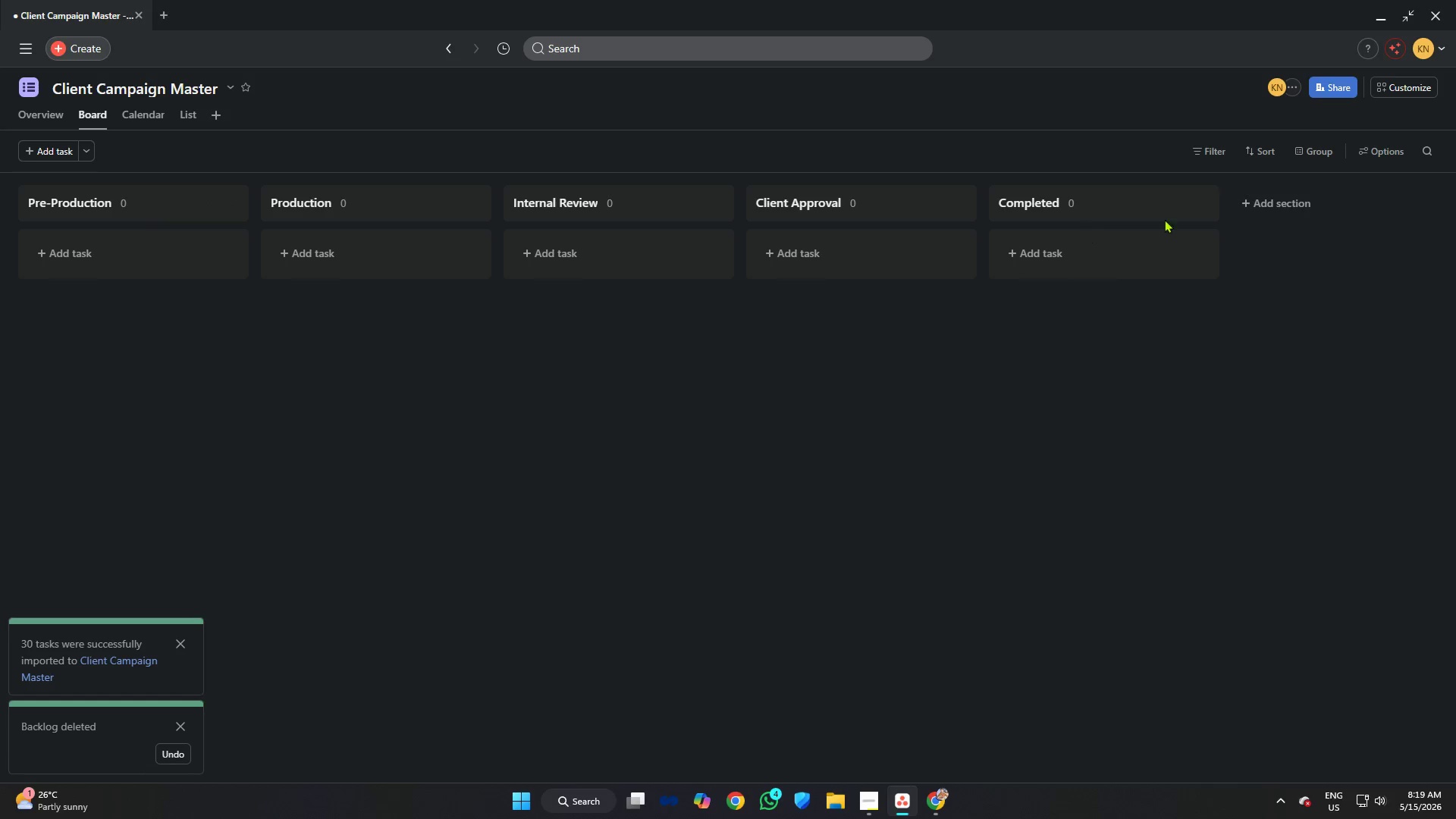 
left_click([1271, 209])
 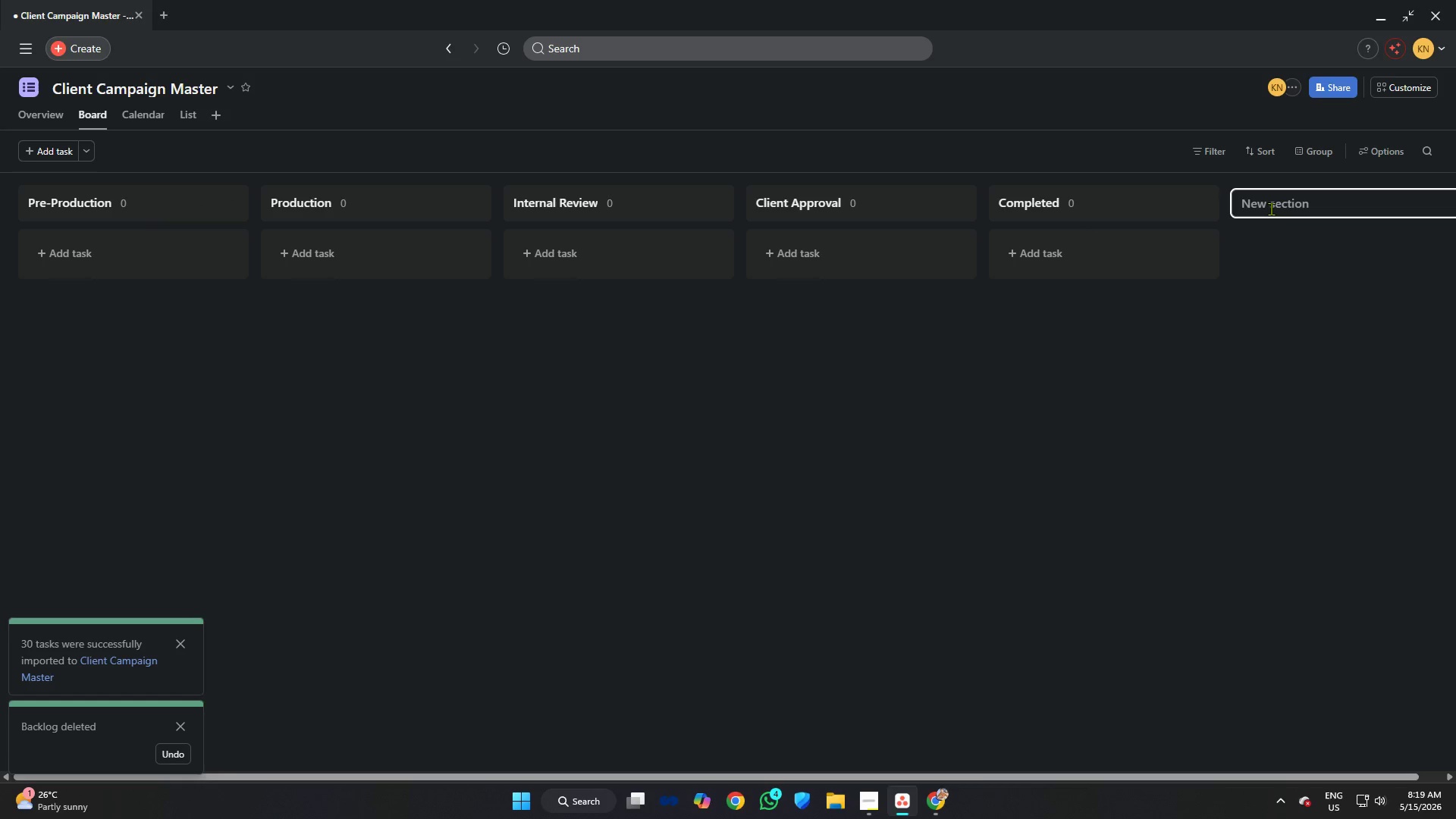 
type(Backlog)
 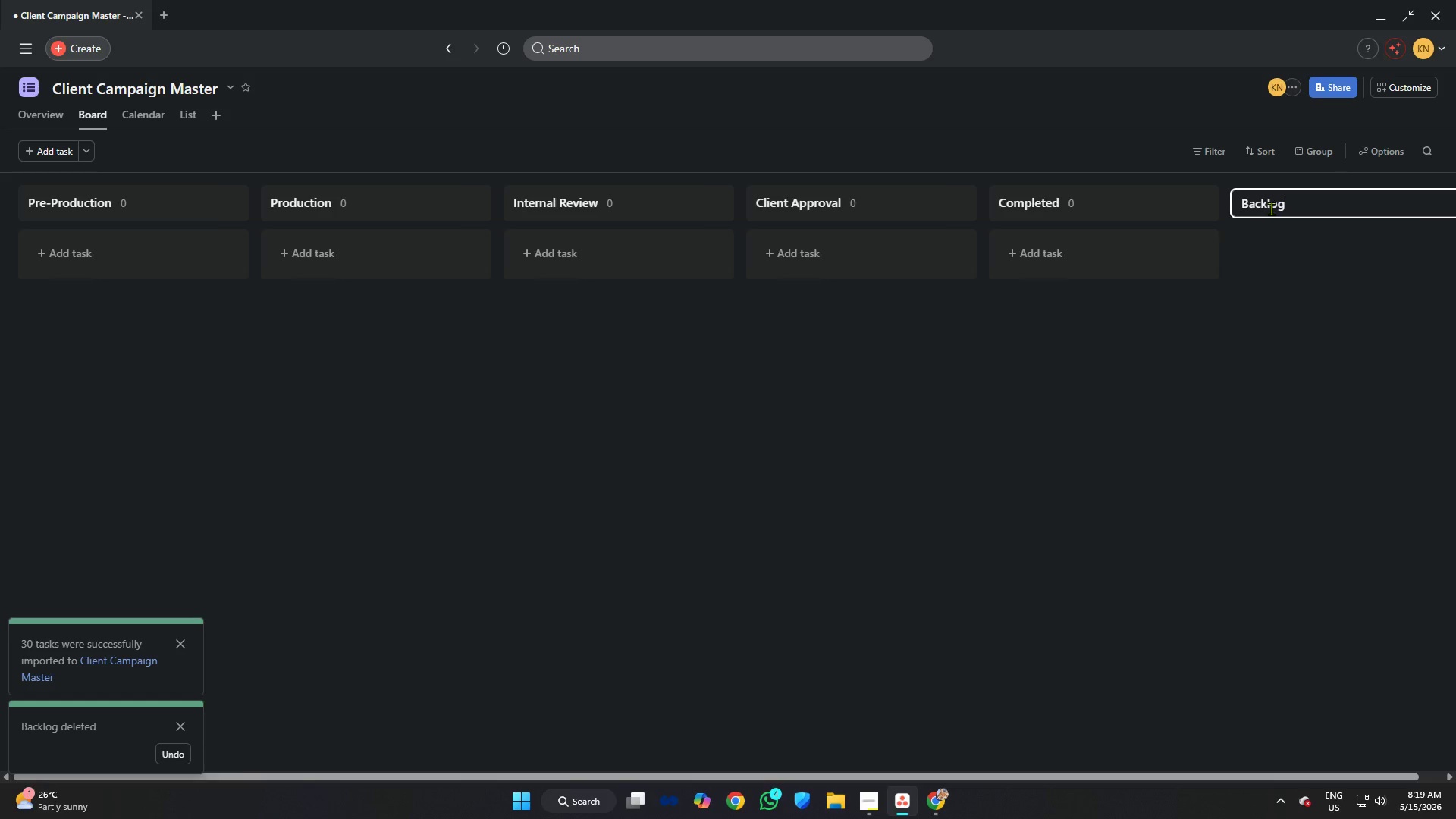 
key(Enter)
 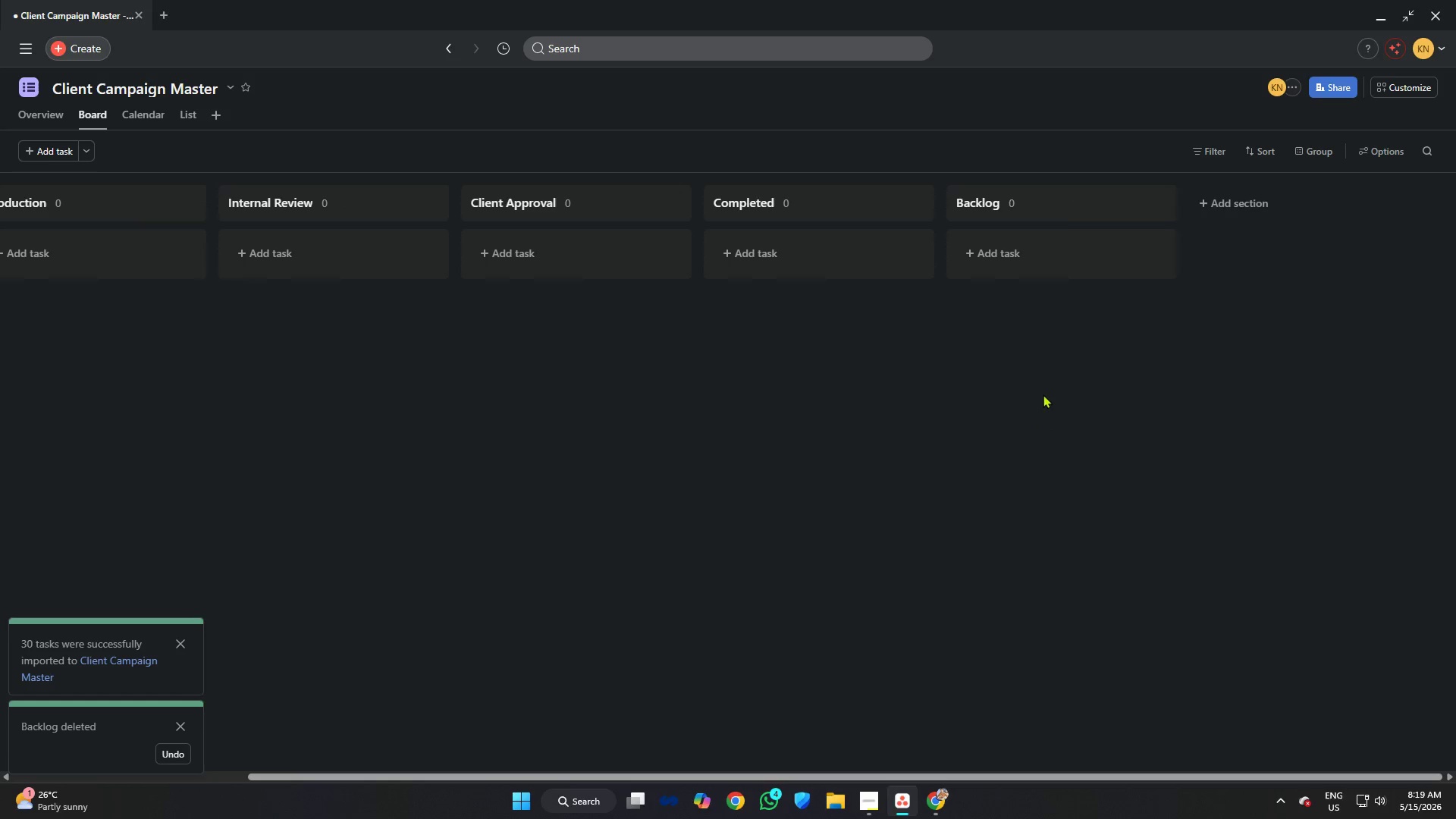 
left_click_drag(start_coordinate=[1058, 206], to_coordinate=[186, 226])
 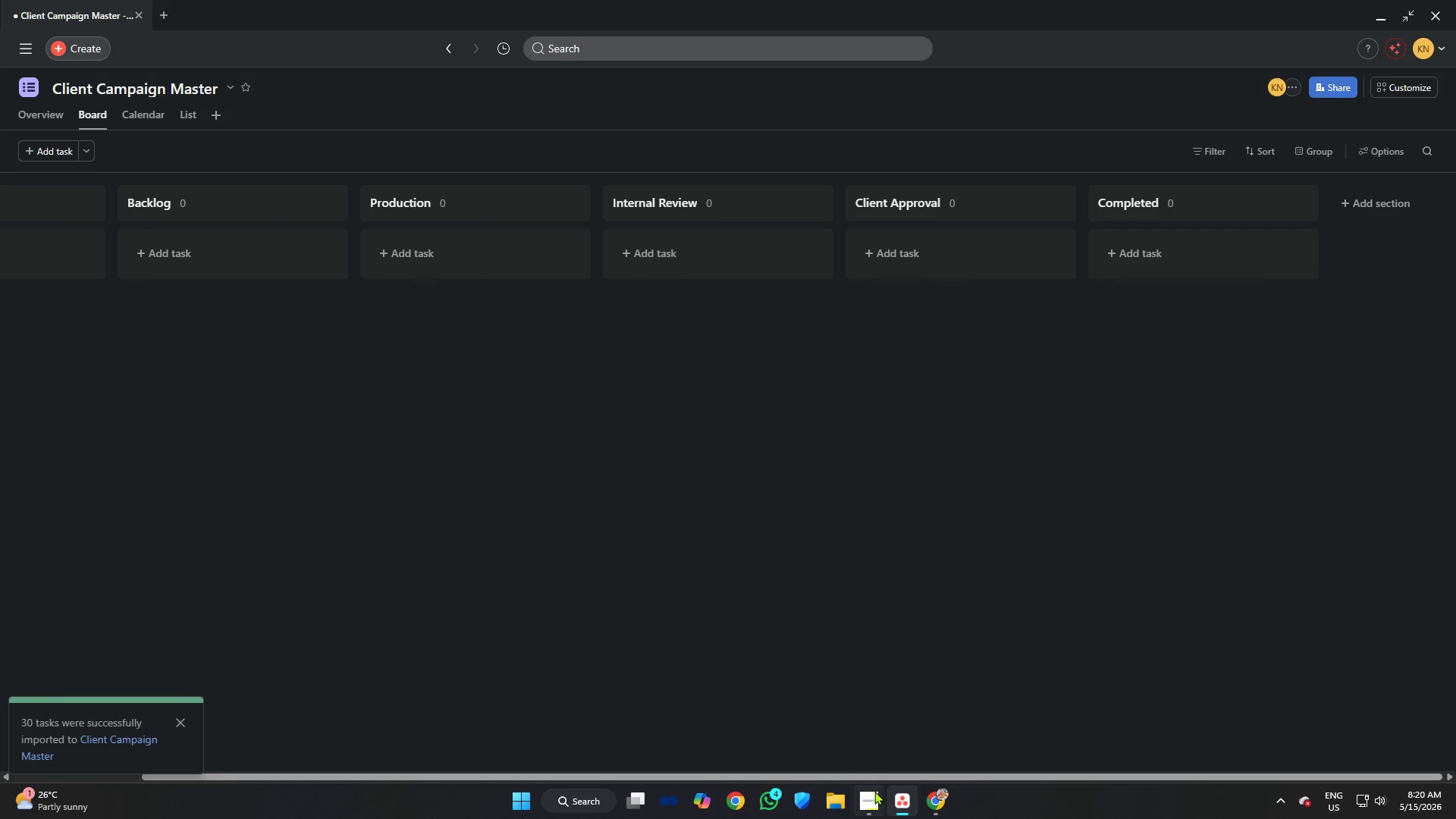 
left_click_drag(start_coordinate=[866, 774], to_coordinate=[592, 767])
 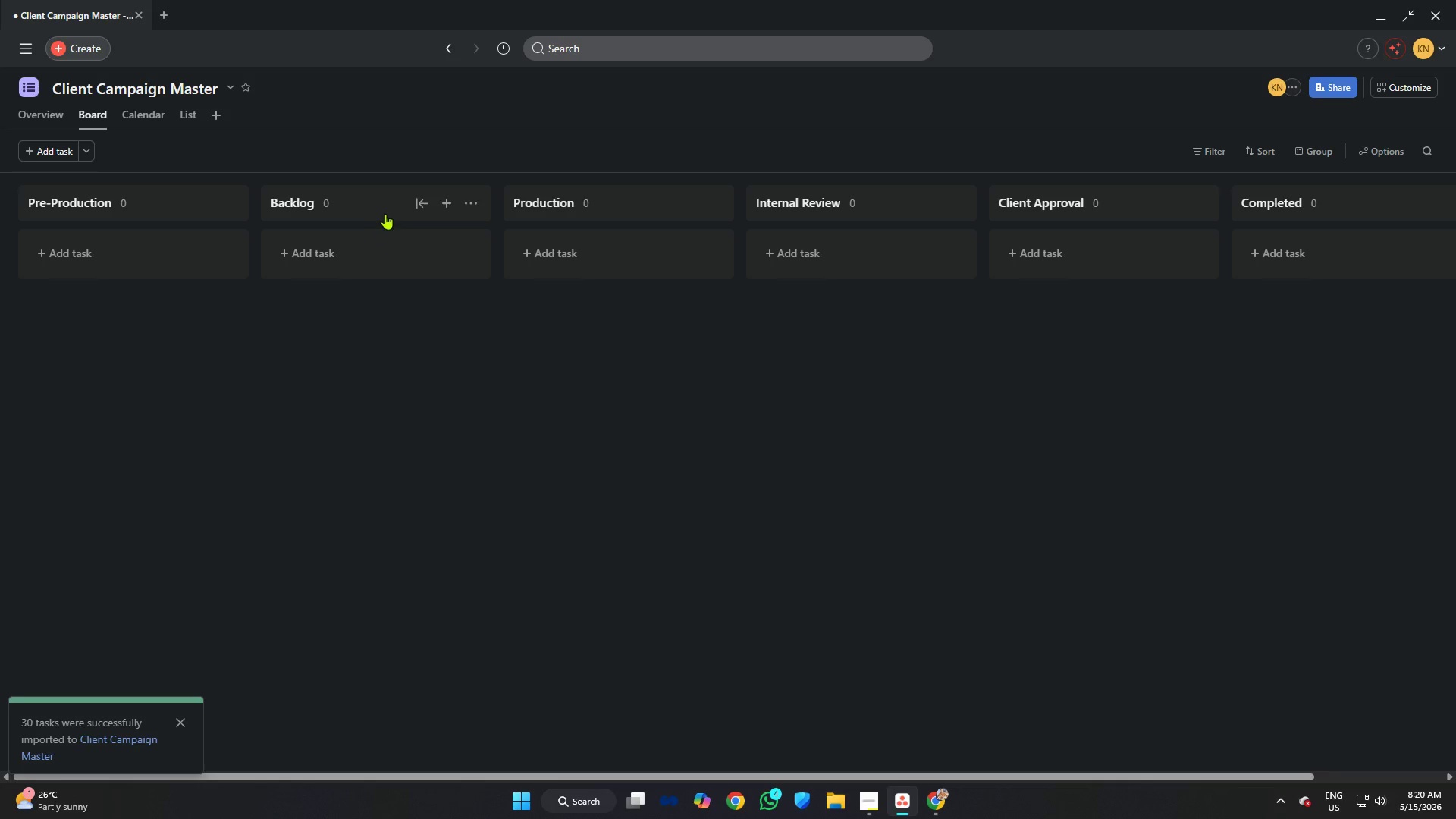 
left_click_drag(start_coordinate=[385, 212], to_coordinate=[166, 209])
 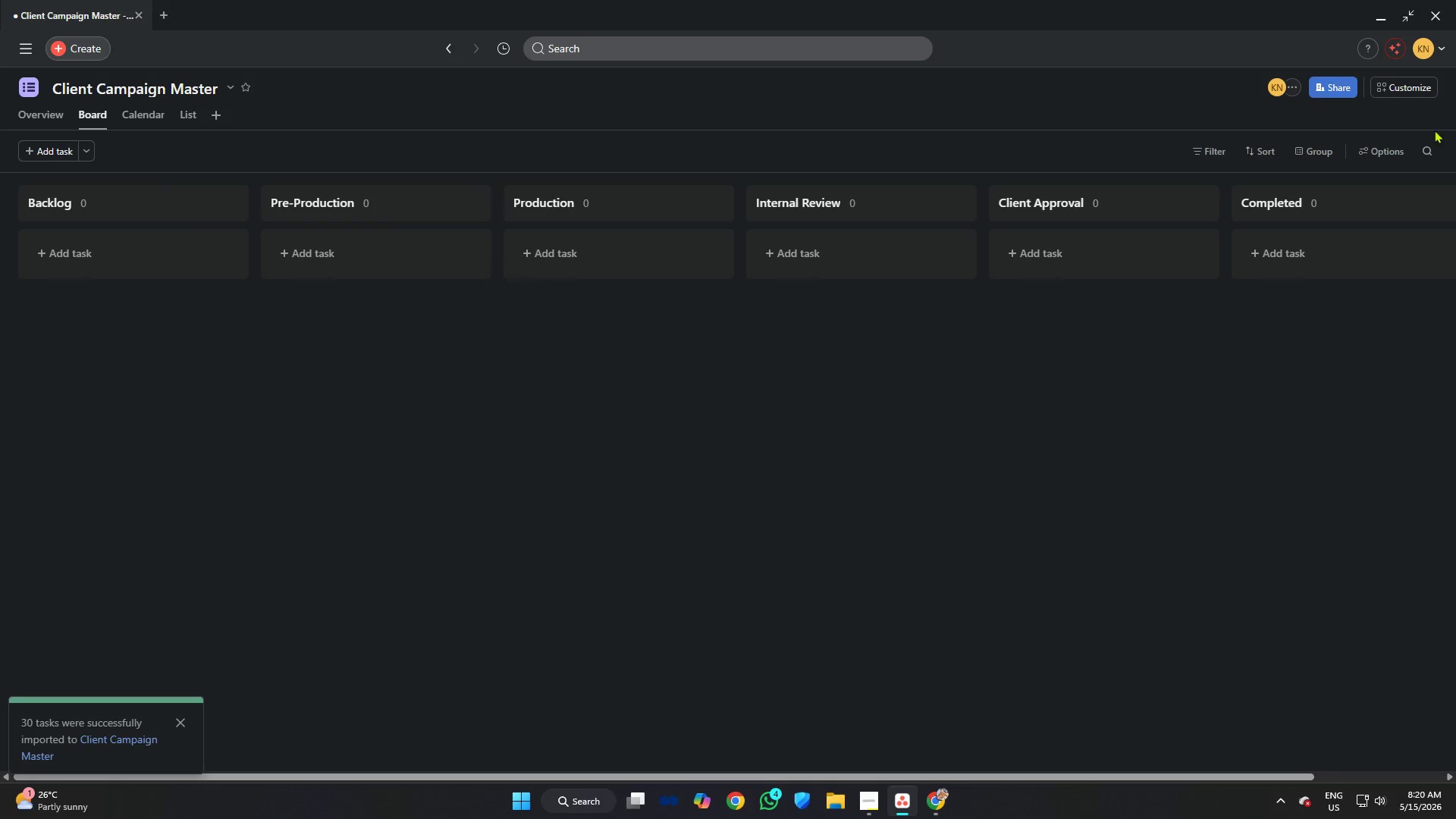 
left_click([1414, 88])
 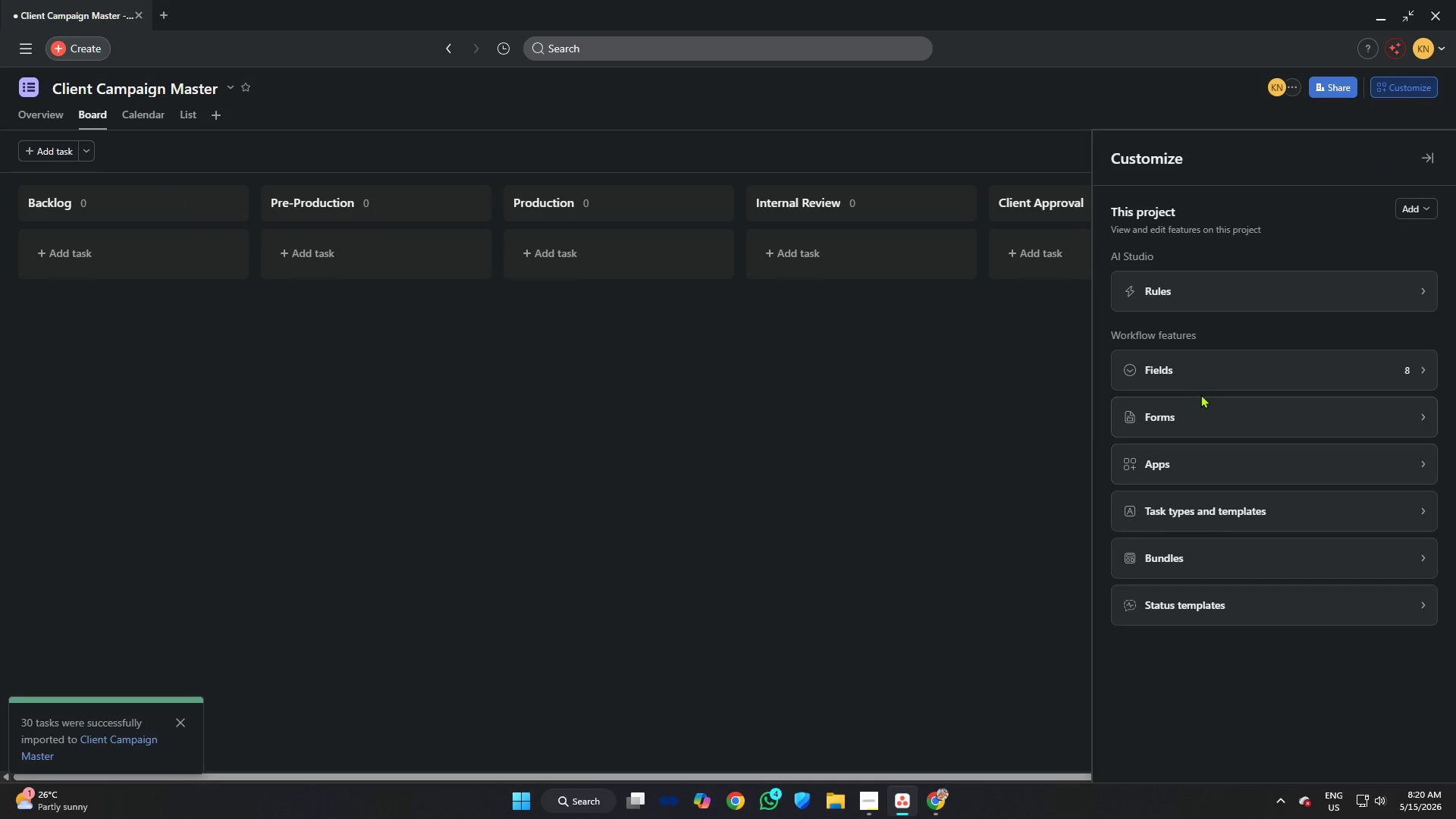 
left_click([1207, 377])
 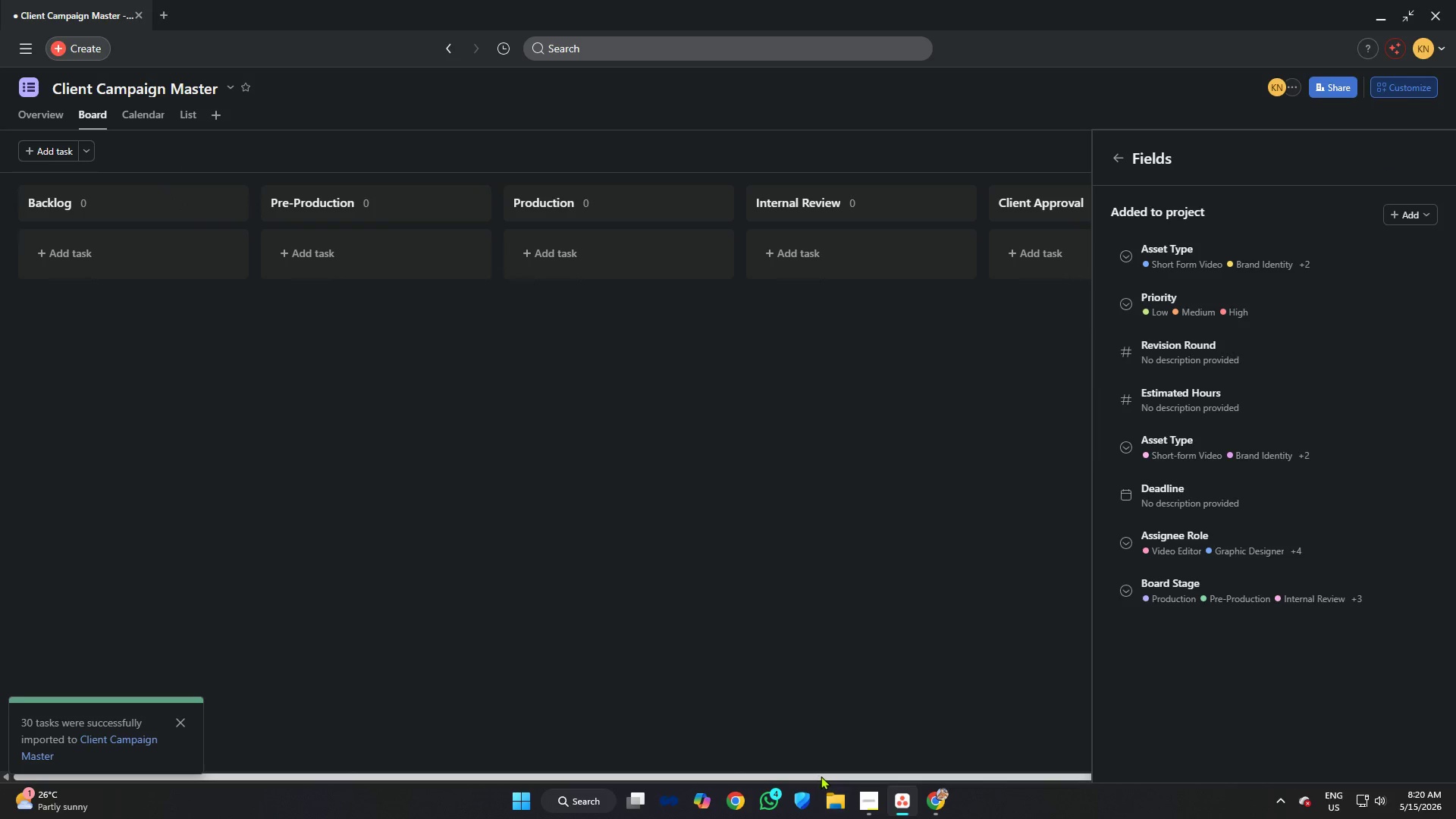 
left_click([873, 805])
 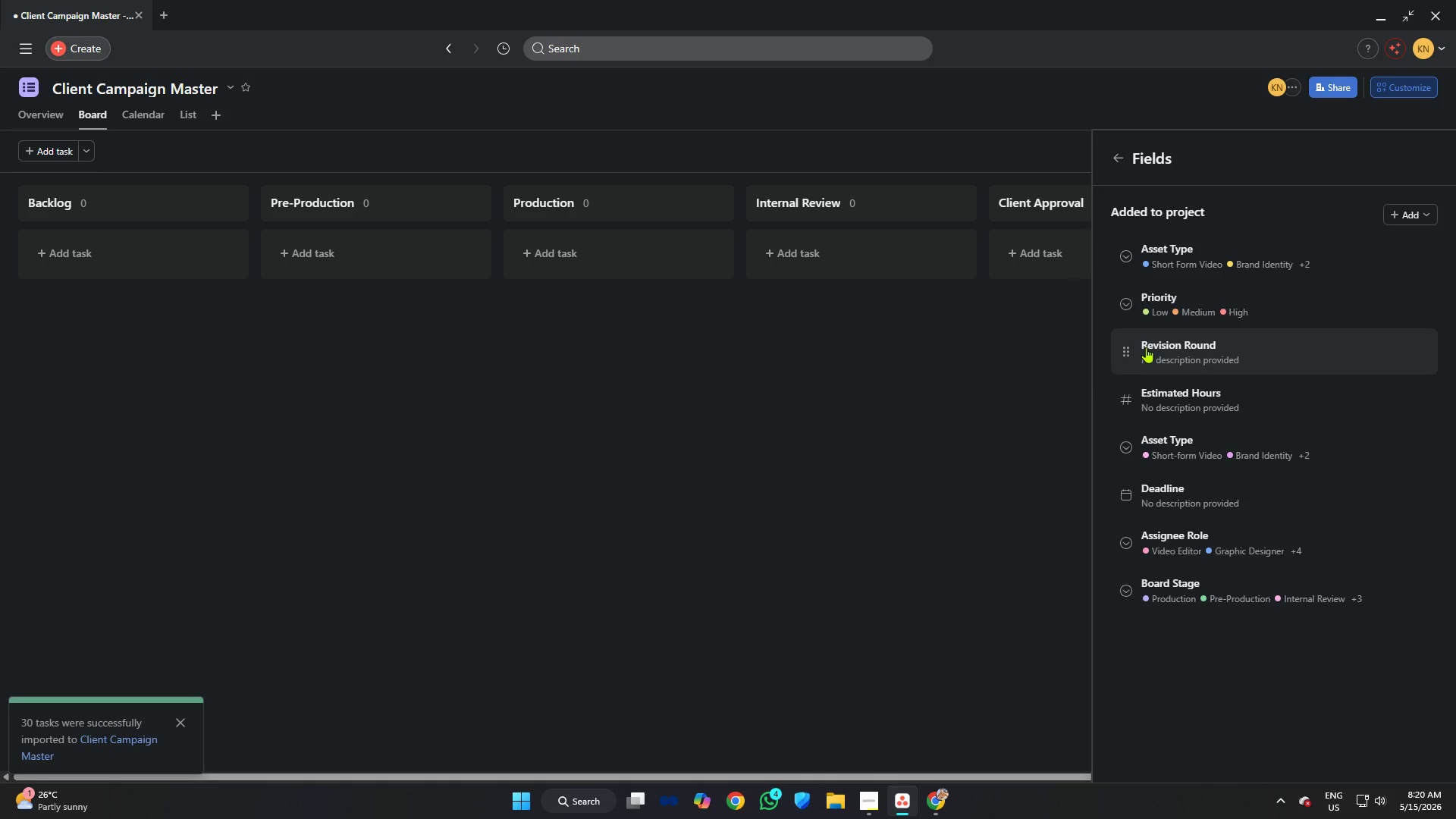 
left_click([875, 789])
 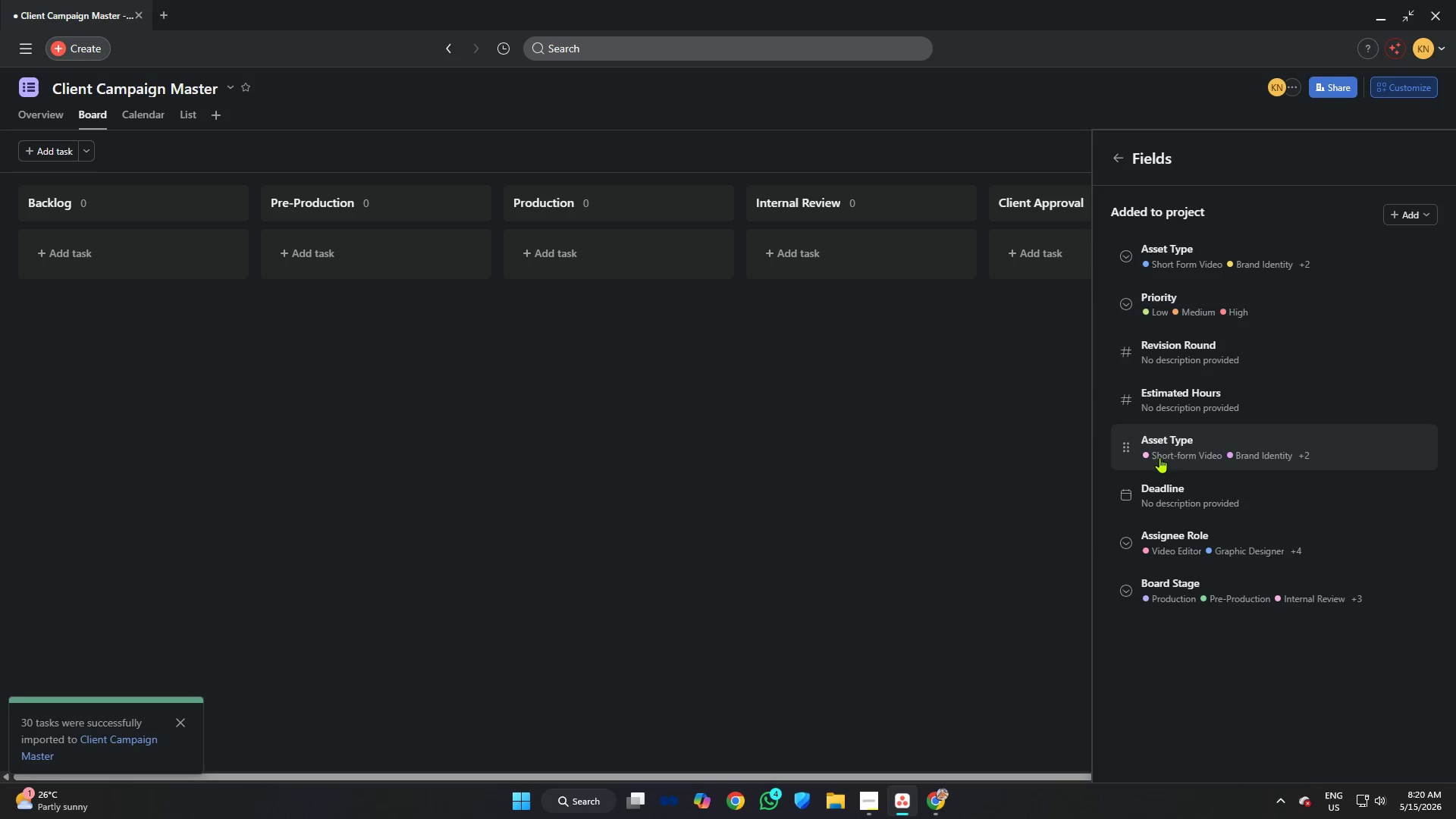 
left_click([1178, 449])
 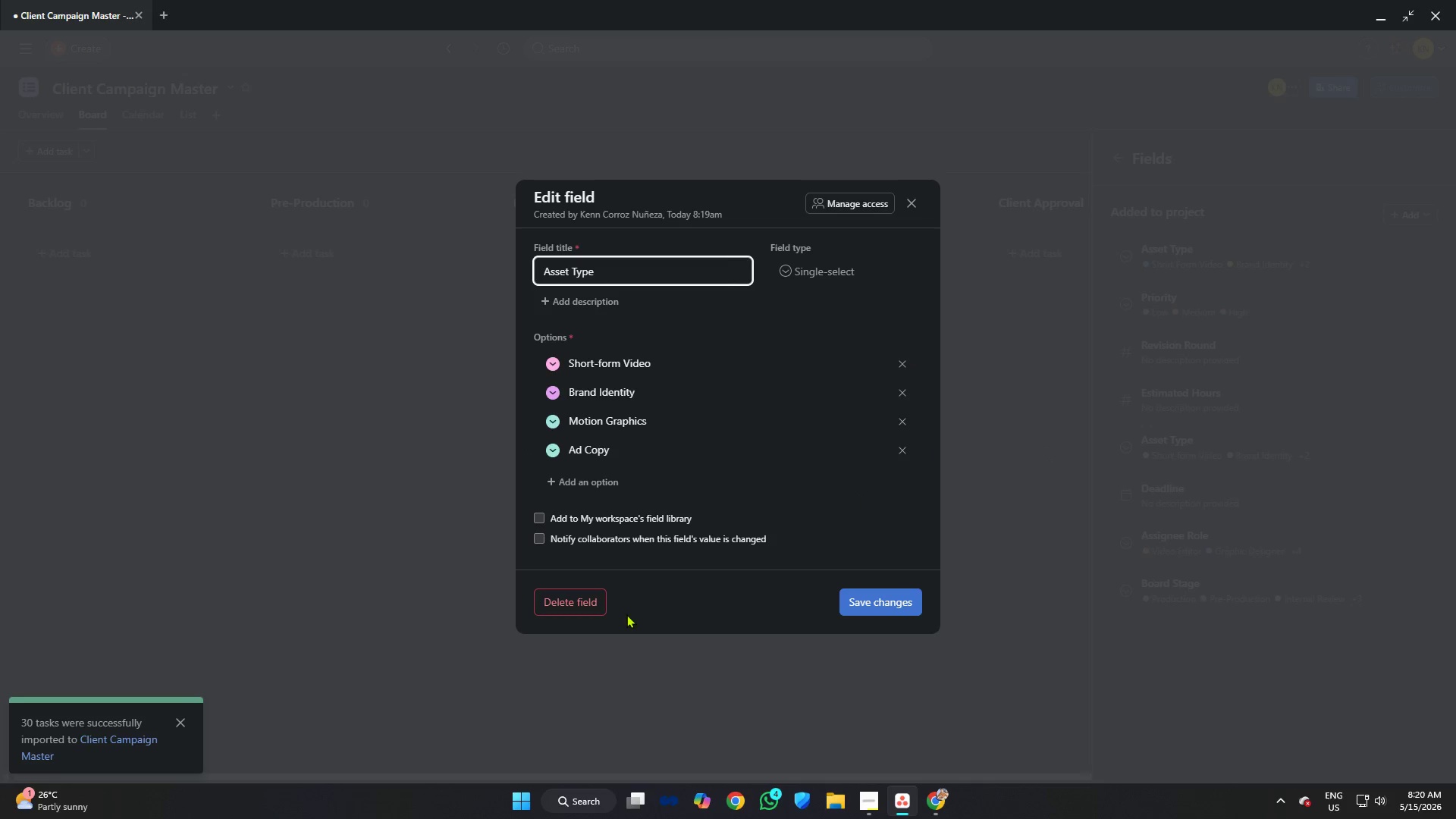 
left_click([600, 608])
 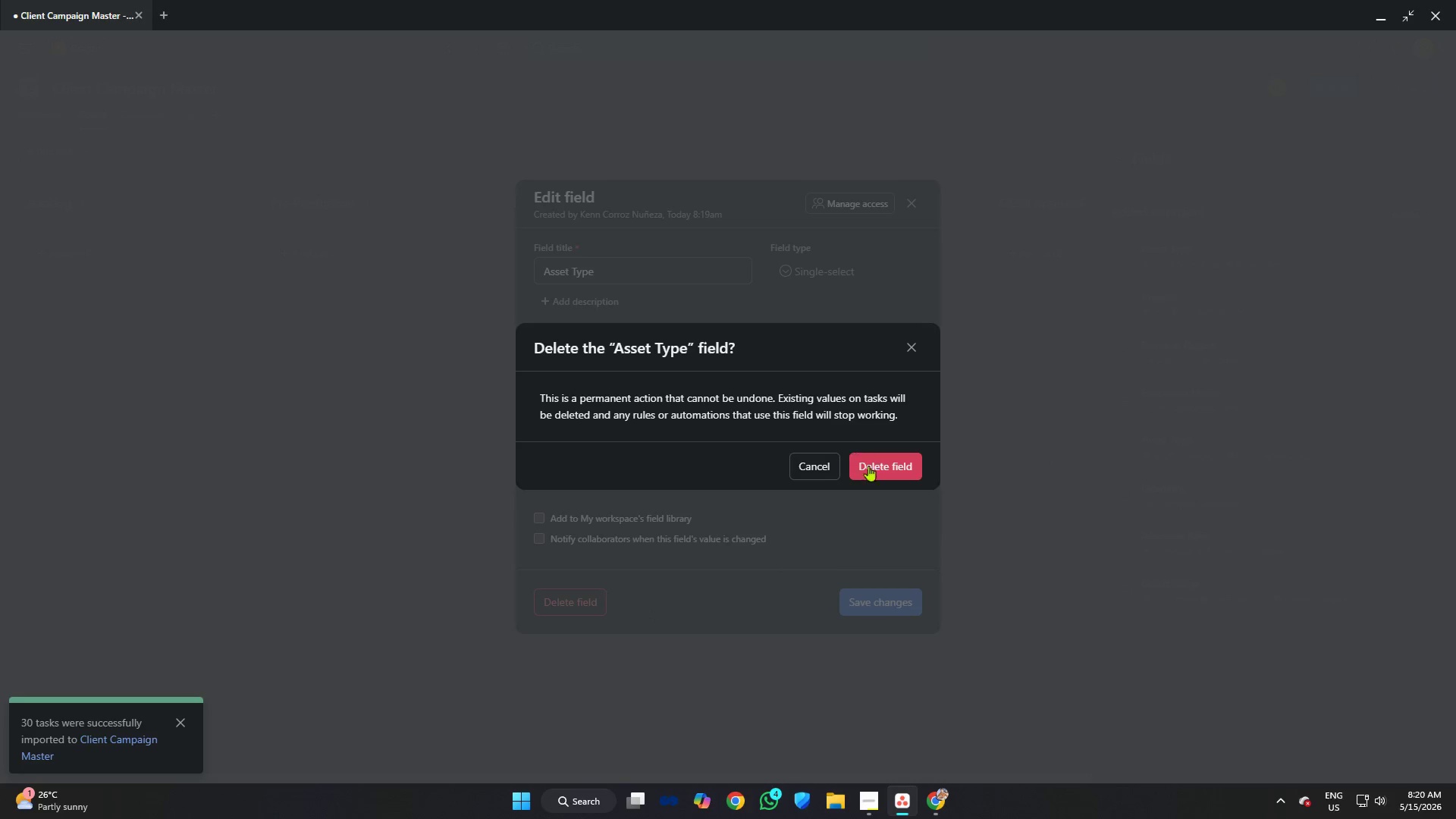 
left_click([873, 471])
 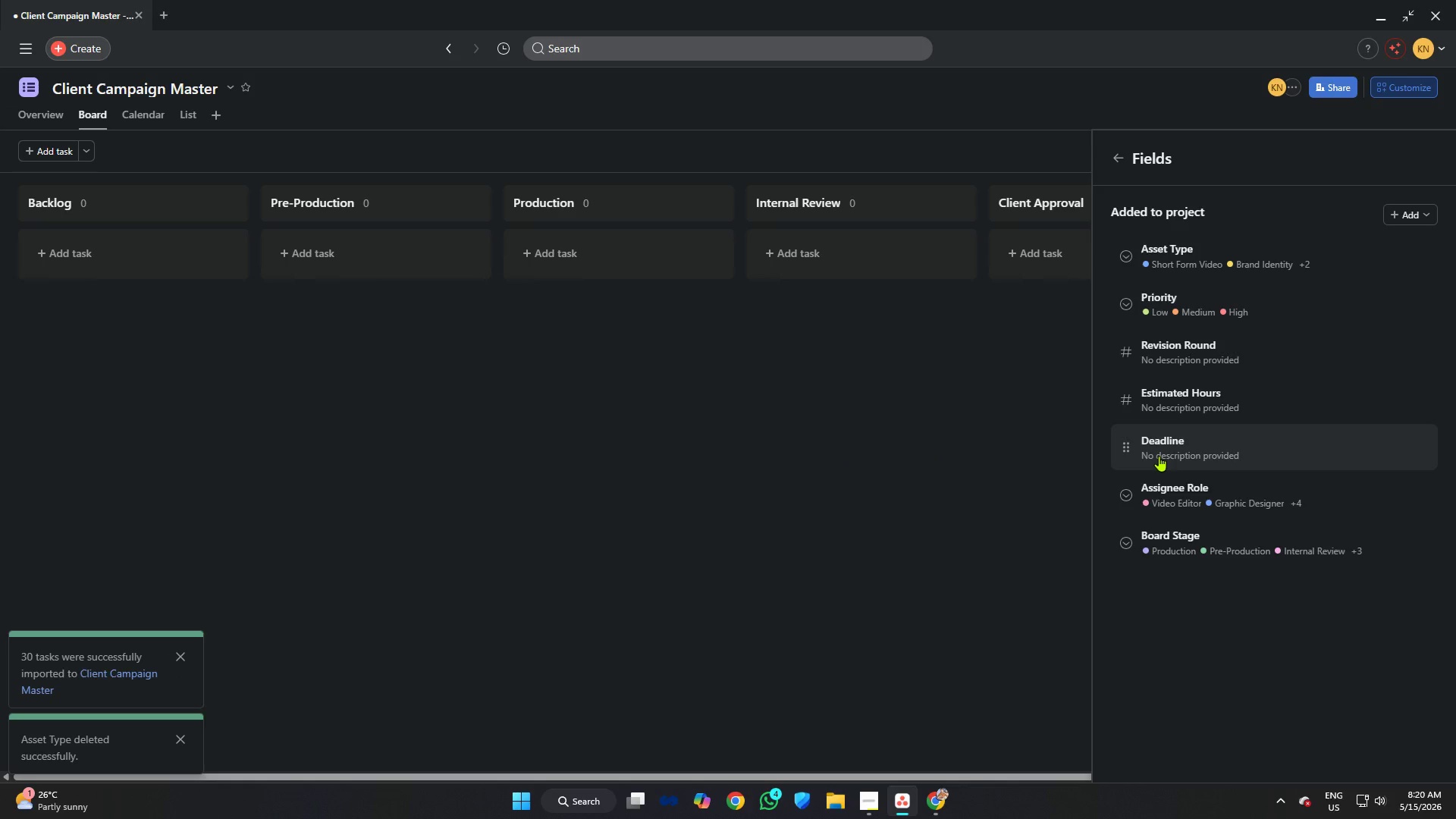 
left_click([1159, 456])
 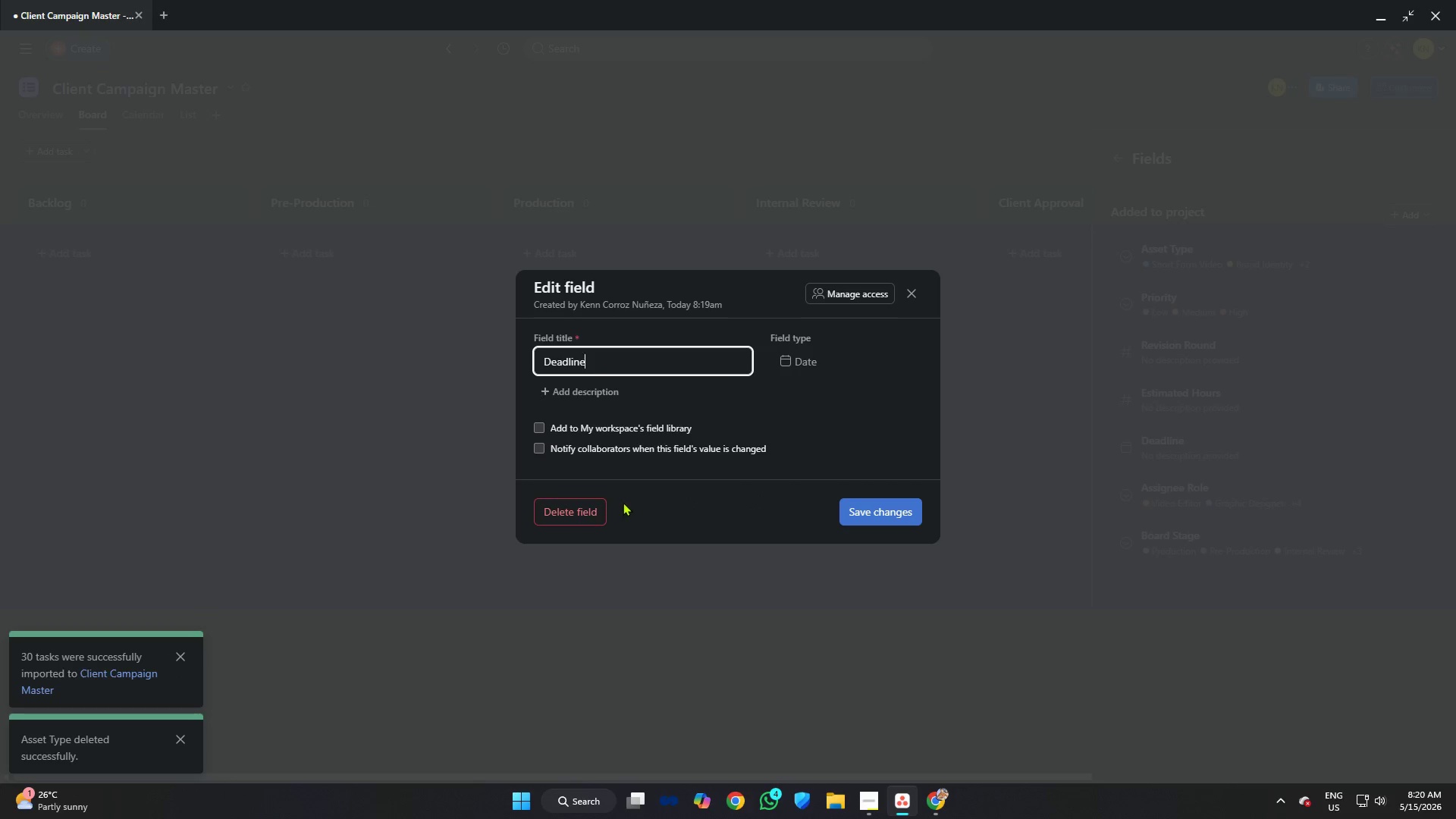 
left_click([600, 505])
 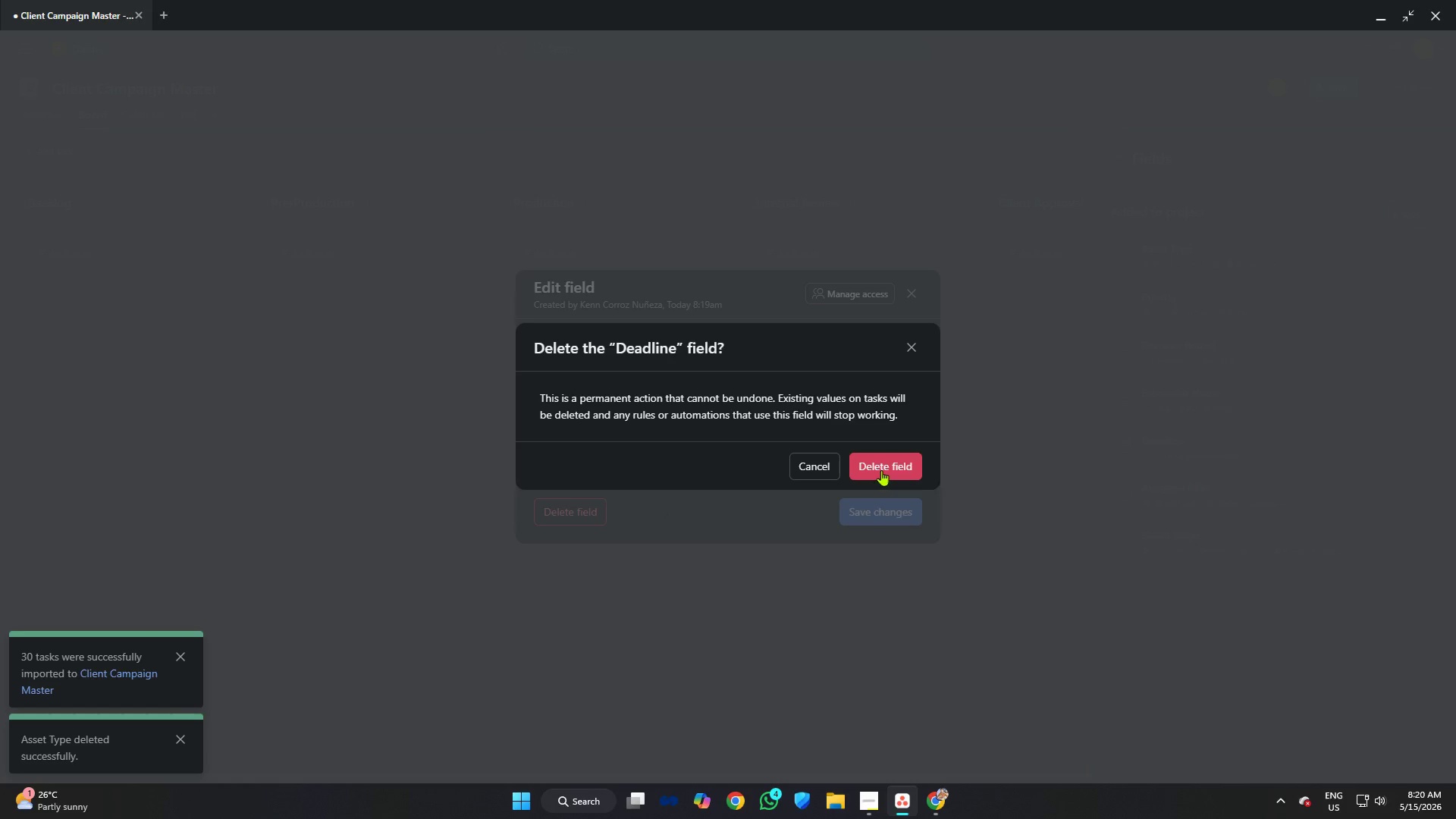 
left_click([905, 461])
 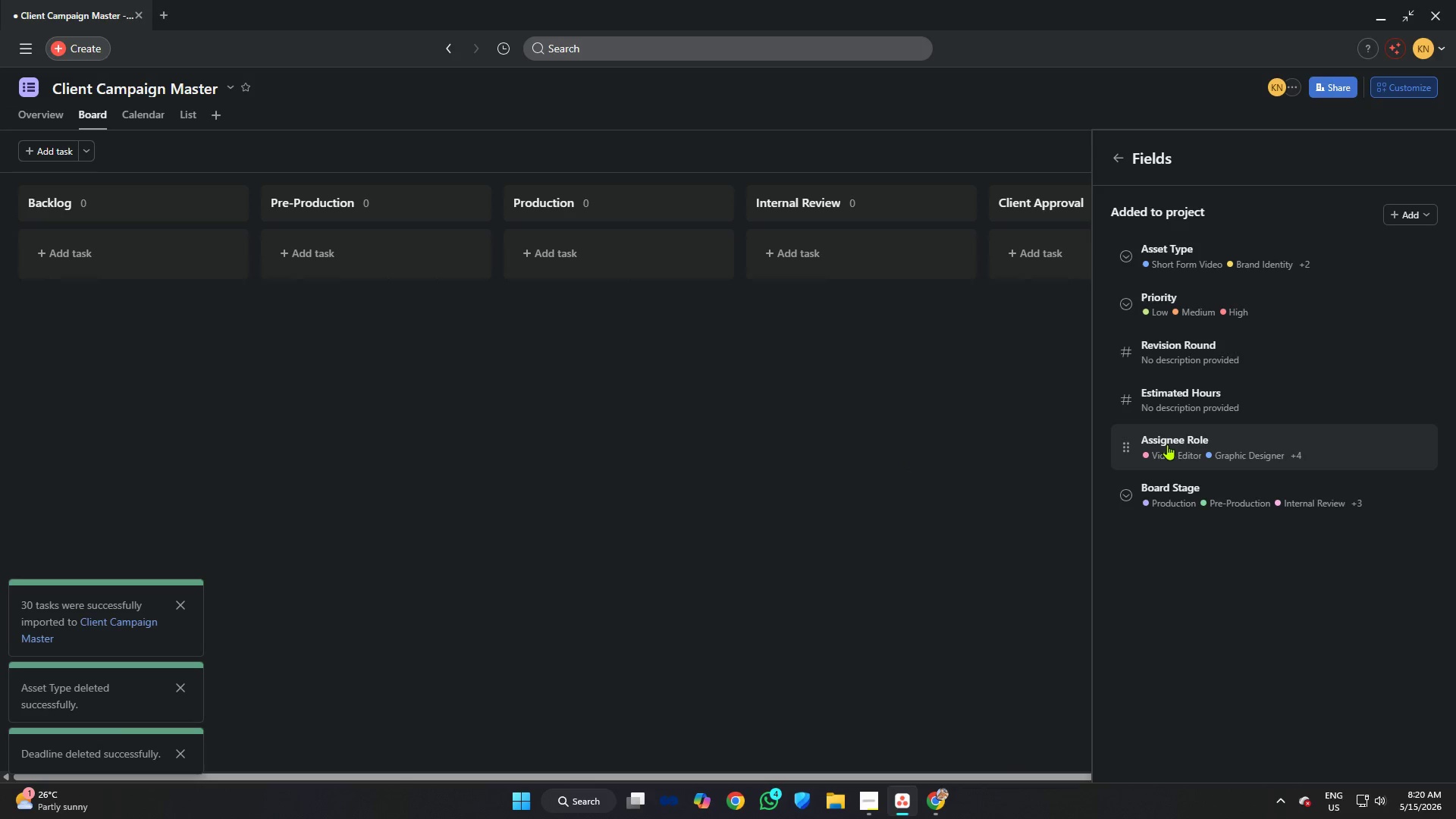 
left_click([1168, 444])
 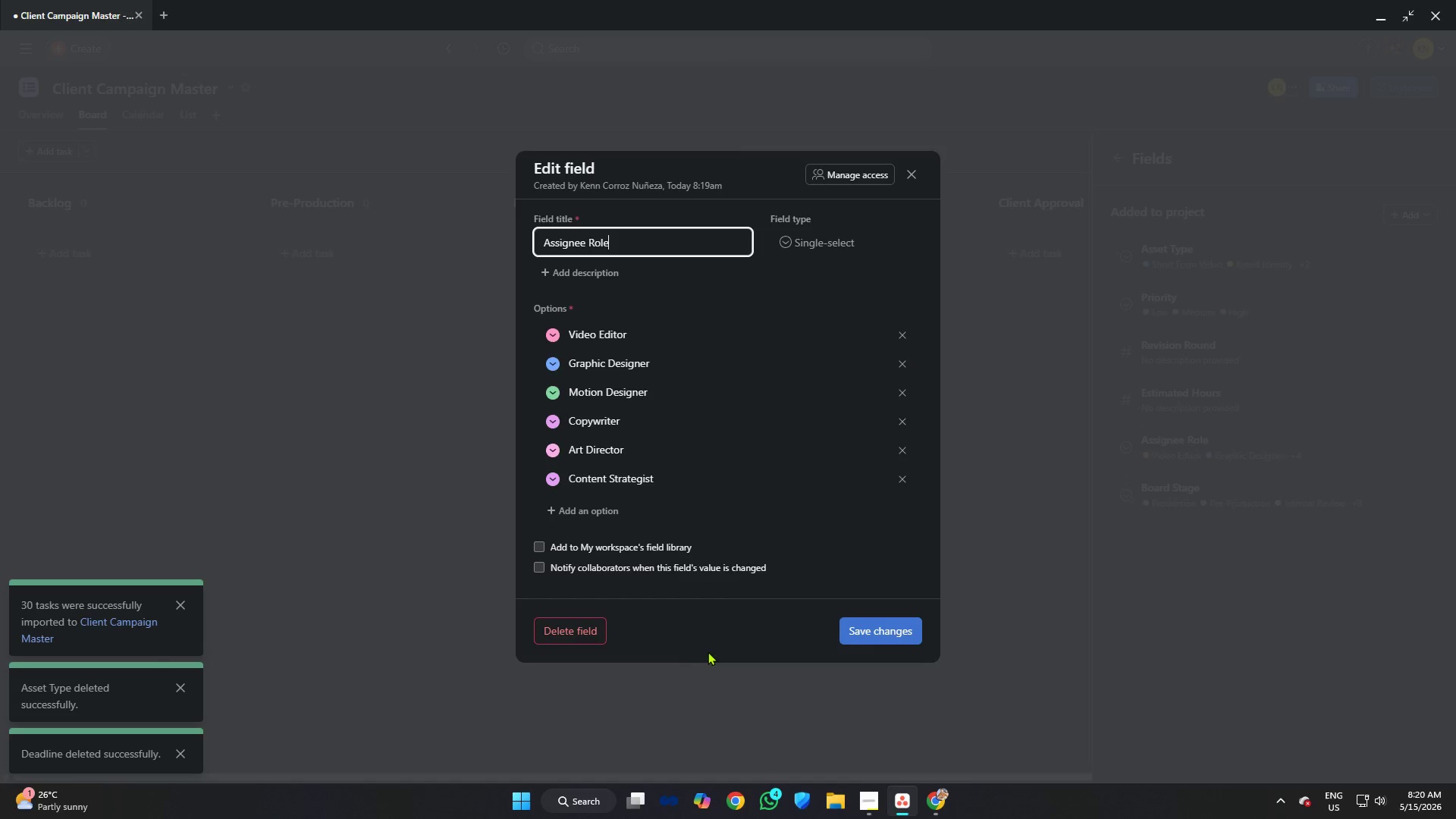 
left_click([563, 626])
 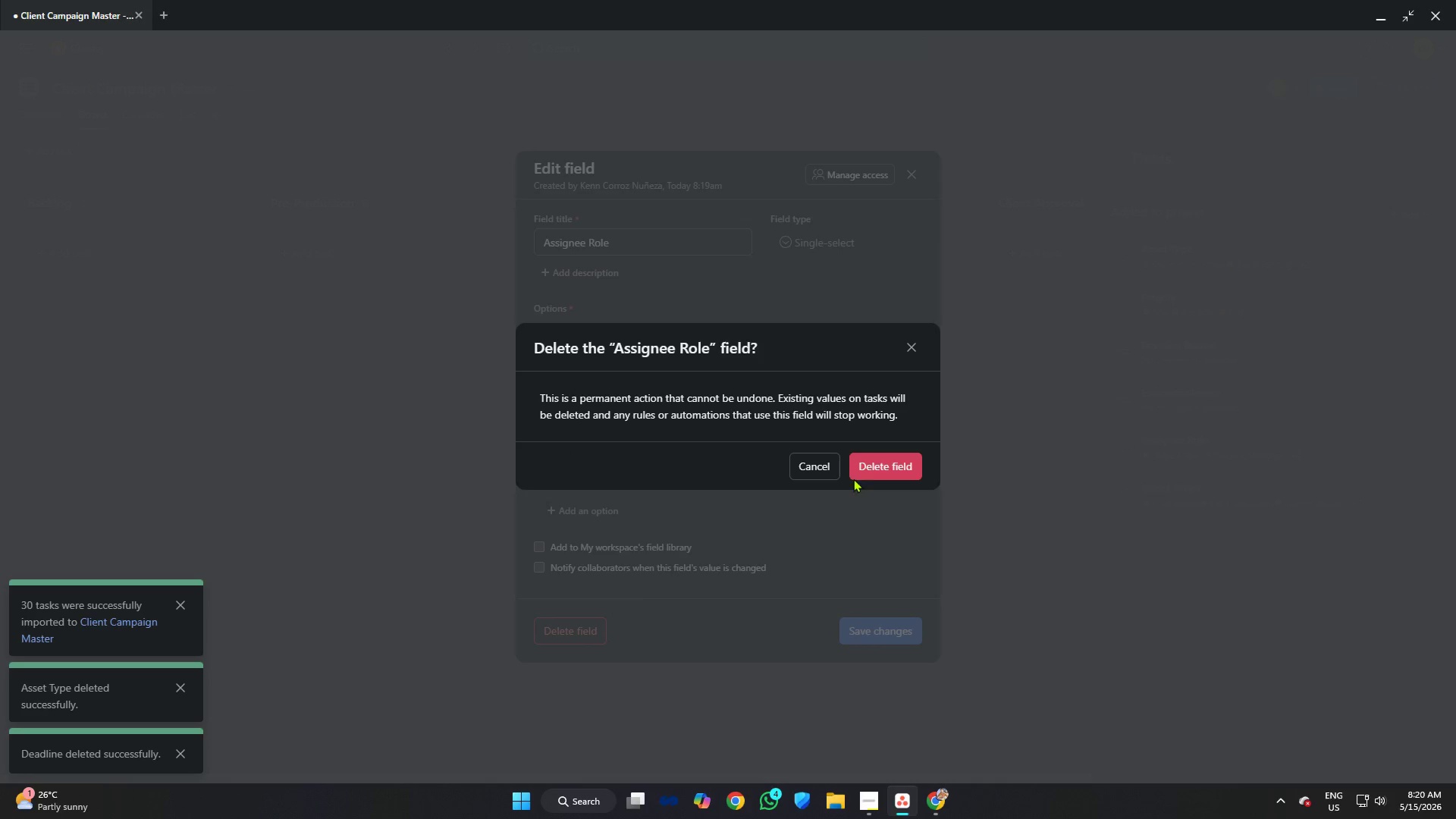 
left_click([869, 467])
 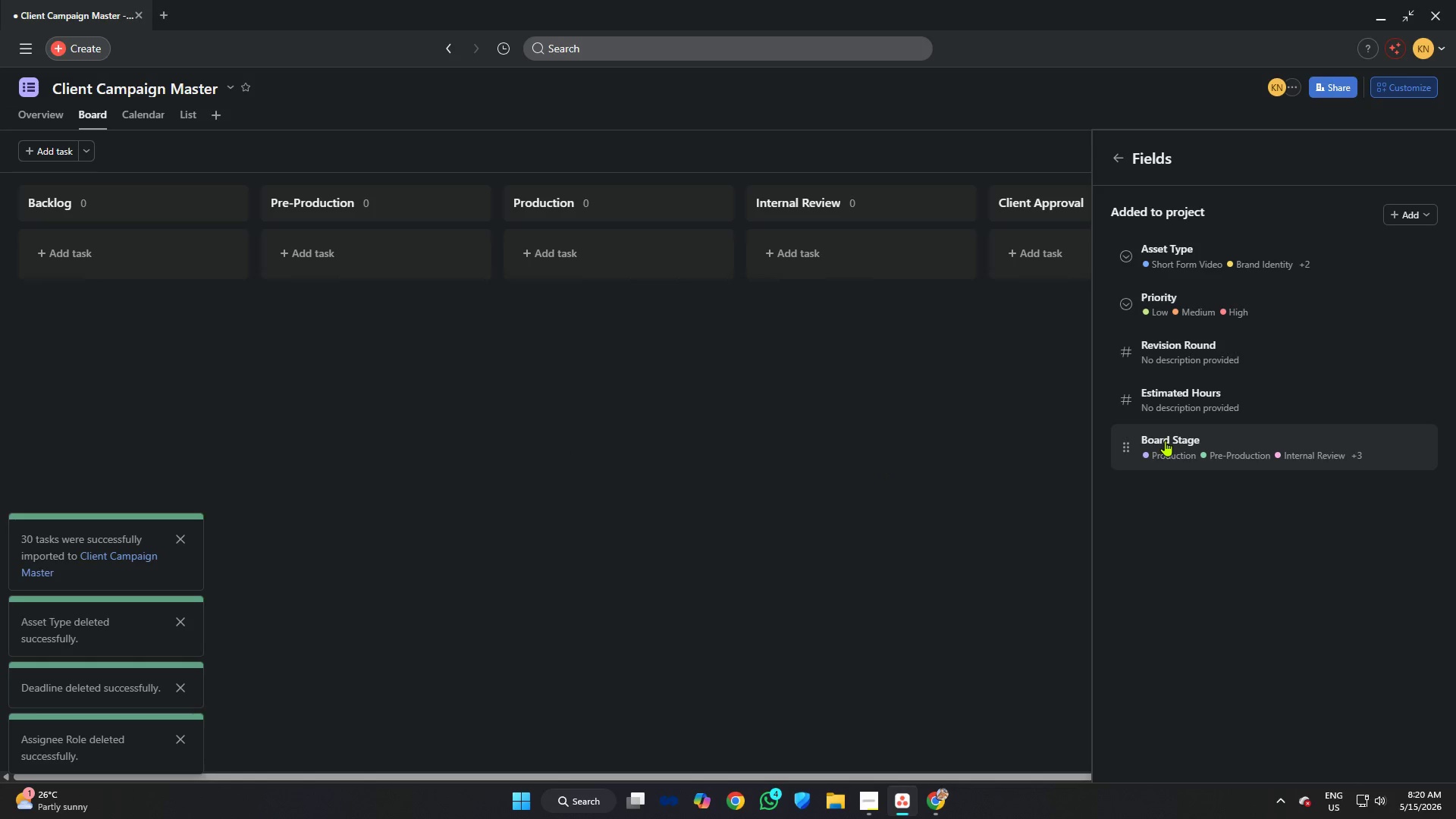 
left_click([1166, 441])
 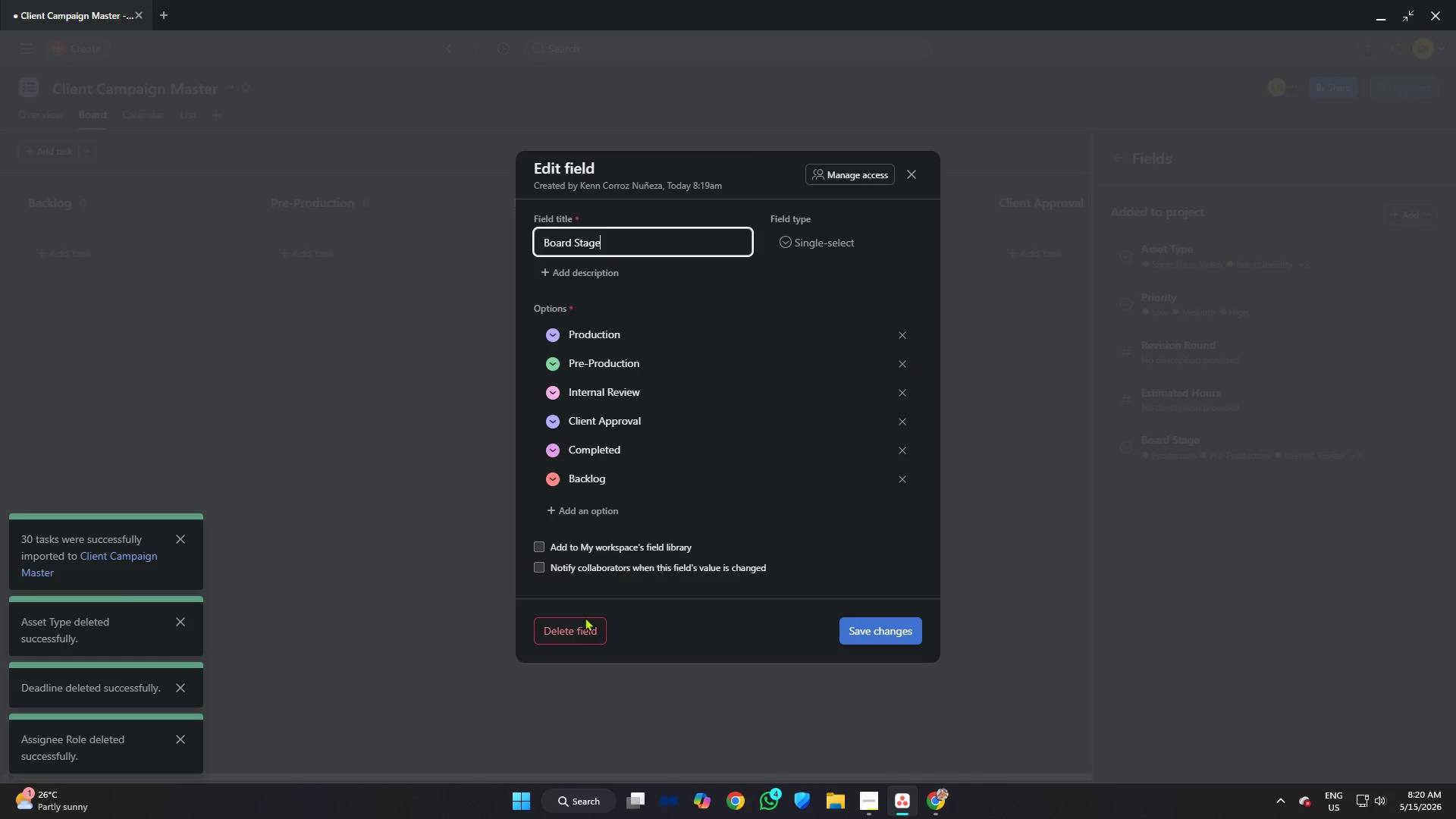 
left_click([576, 632])
 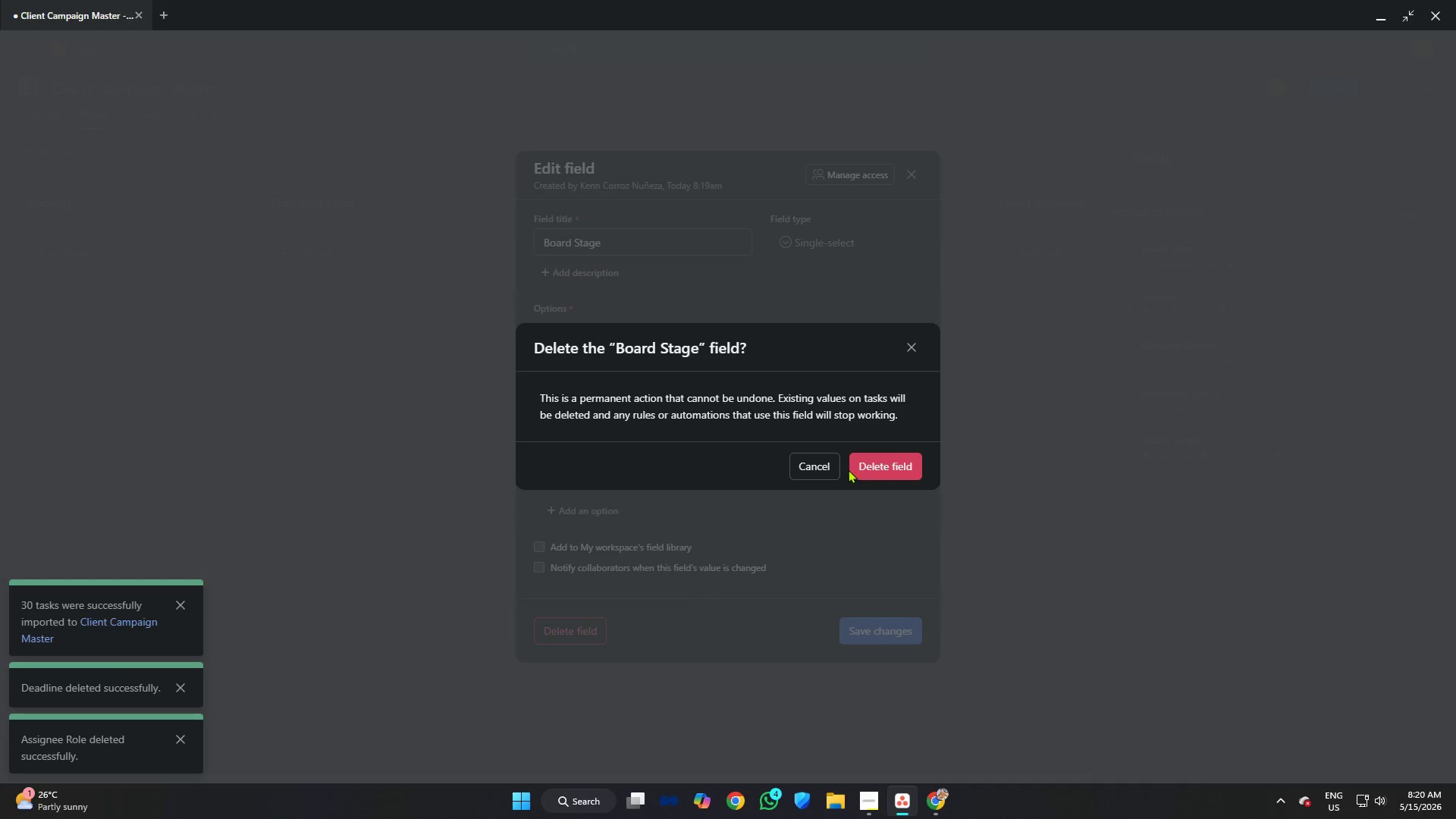 
left_click([870, 469])
 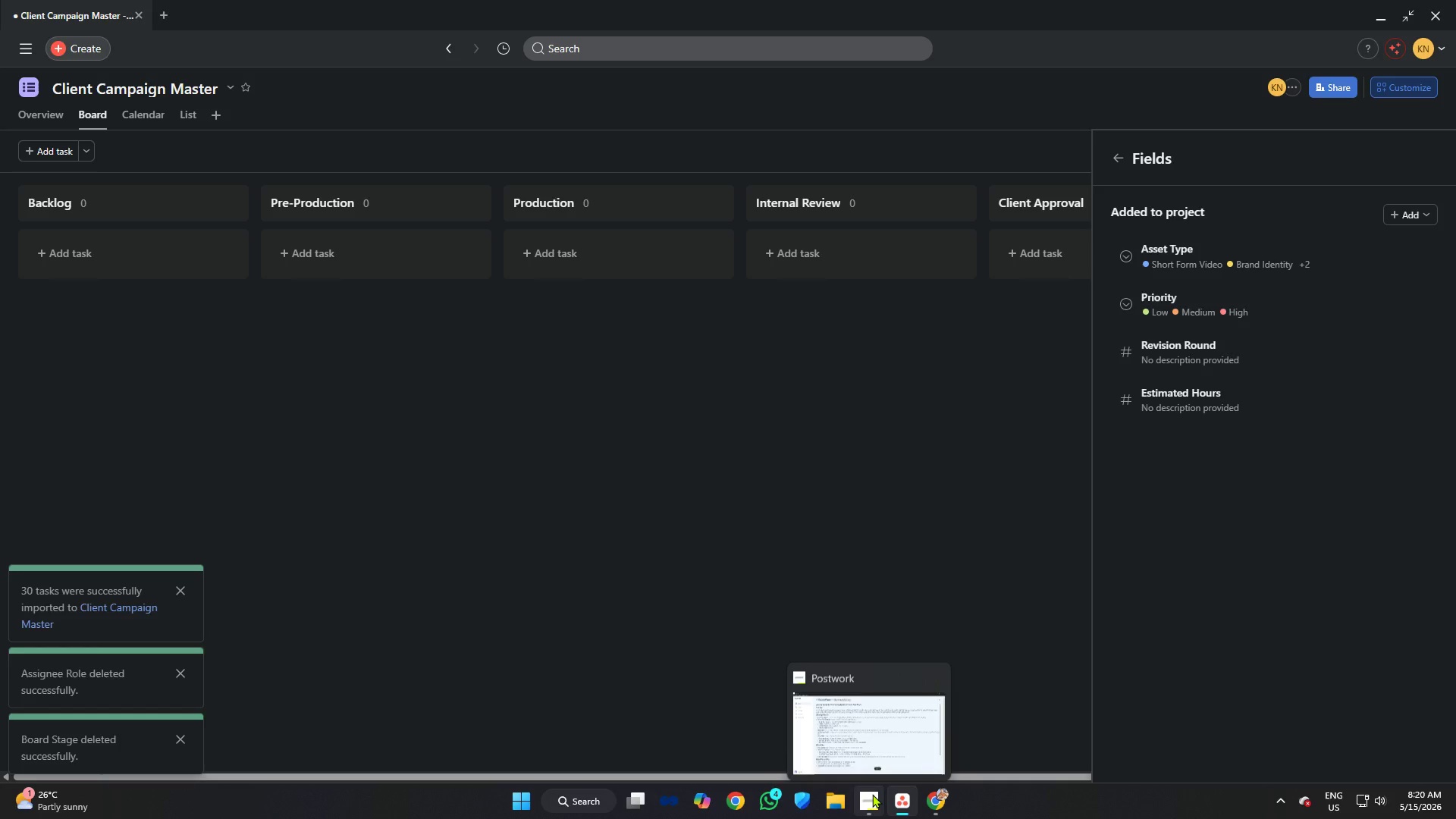 
left_click([872, 794])